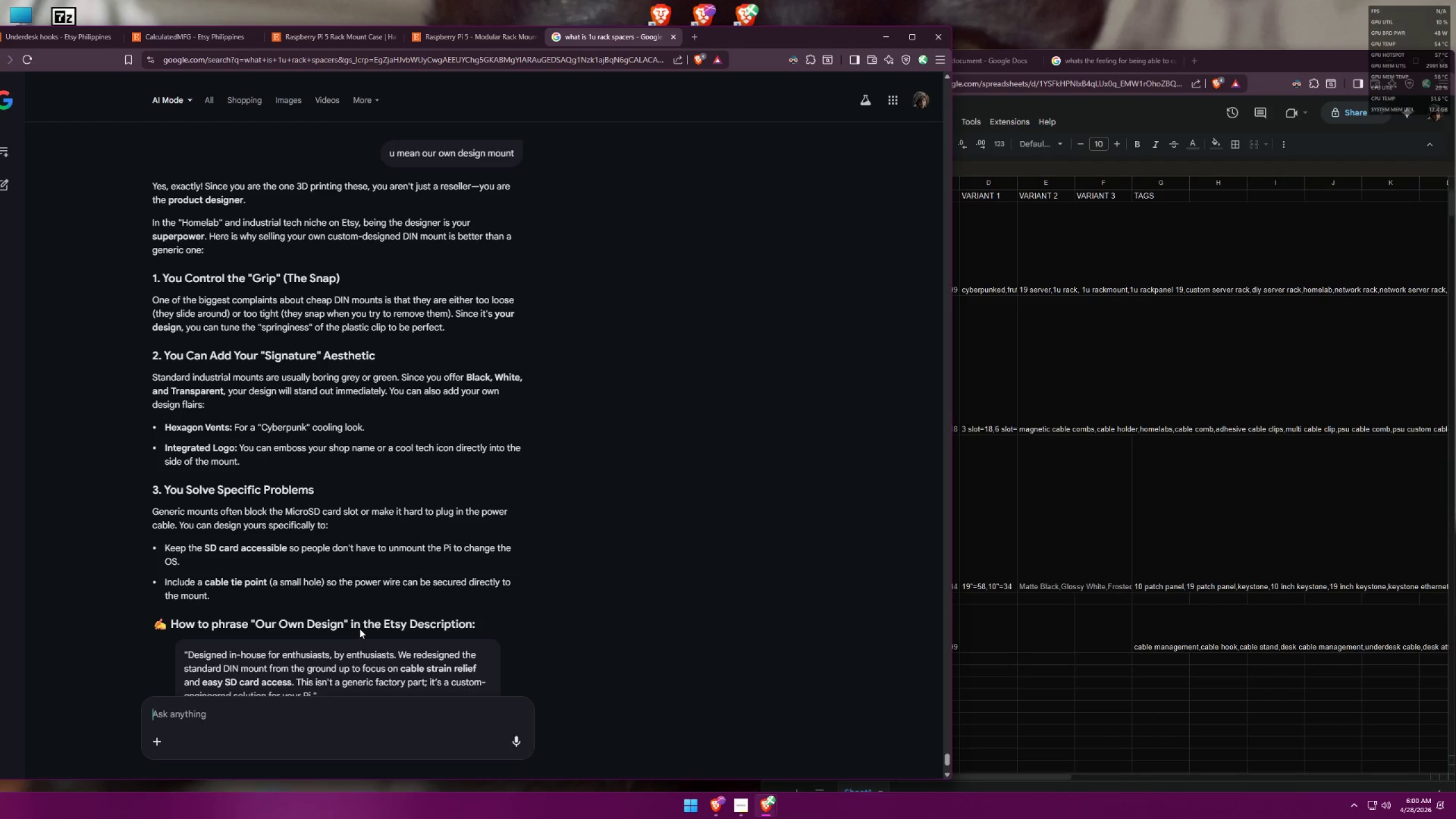 
wait(10.06)
 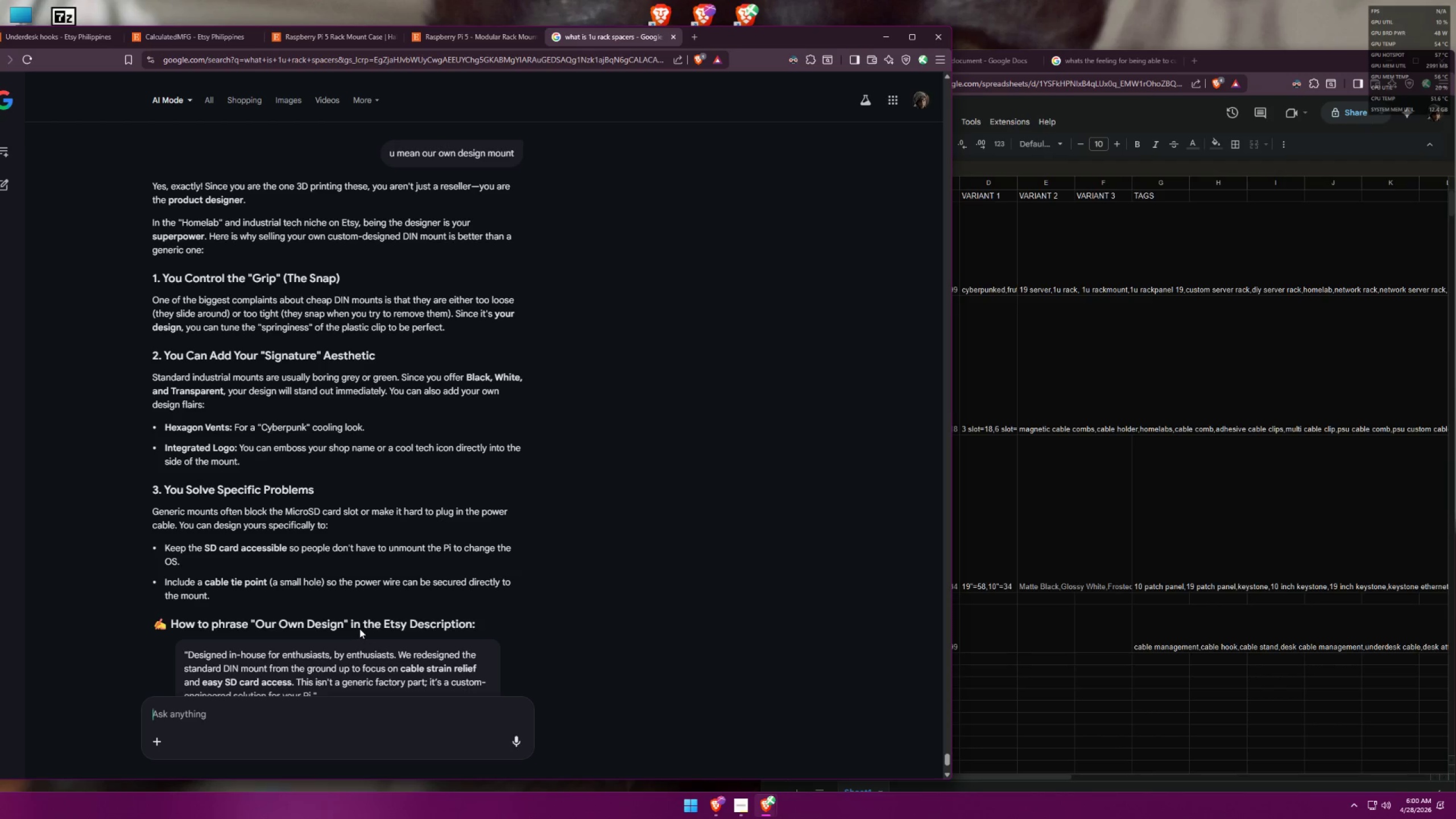 
scroll: coordinate [455, 487], scroll_direction: down, amount: 4.0
 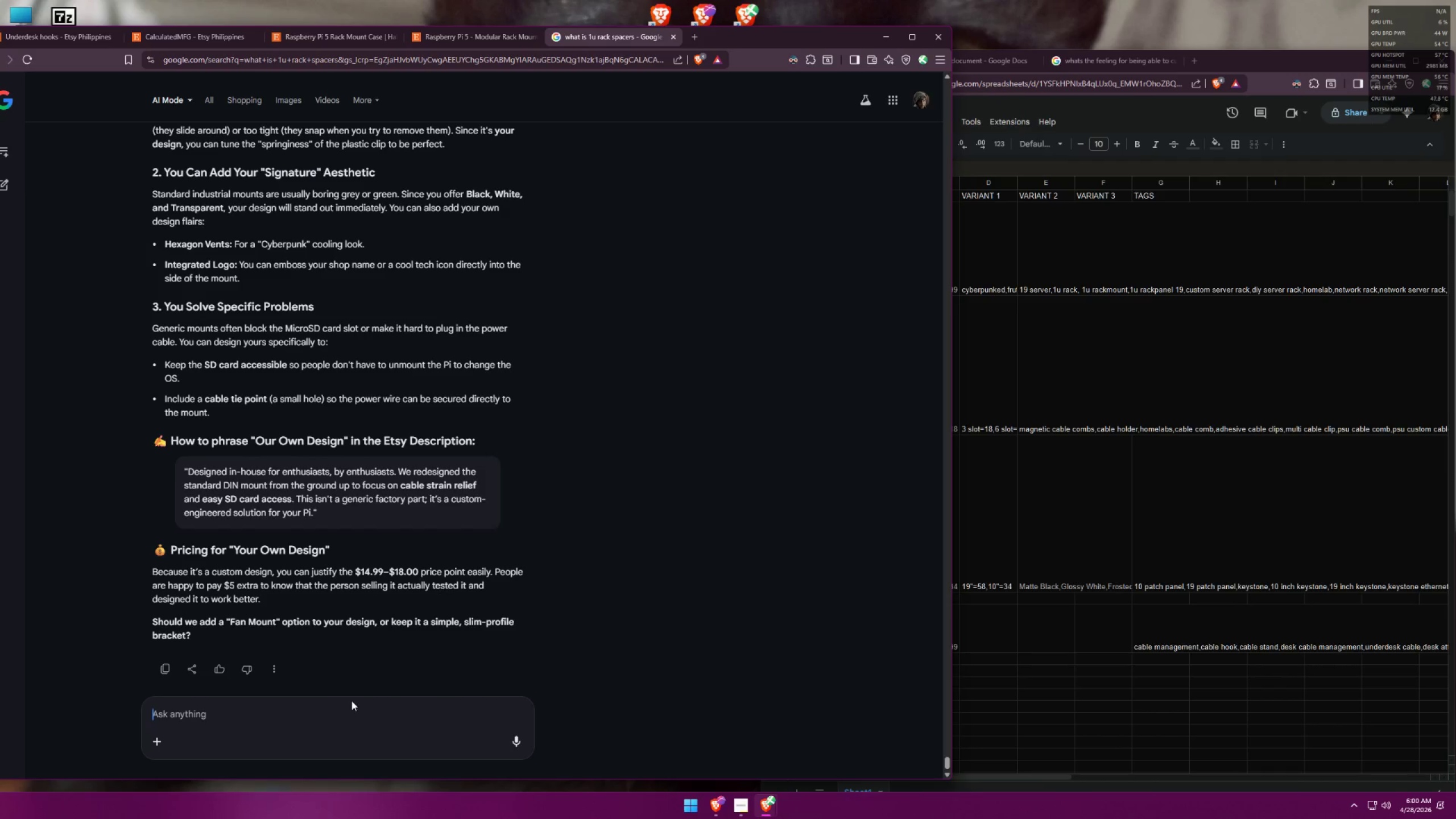 
left_click([333, 705])
 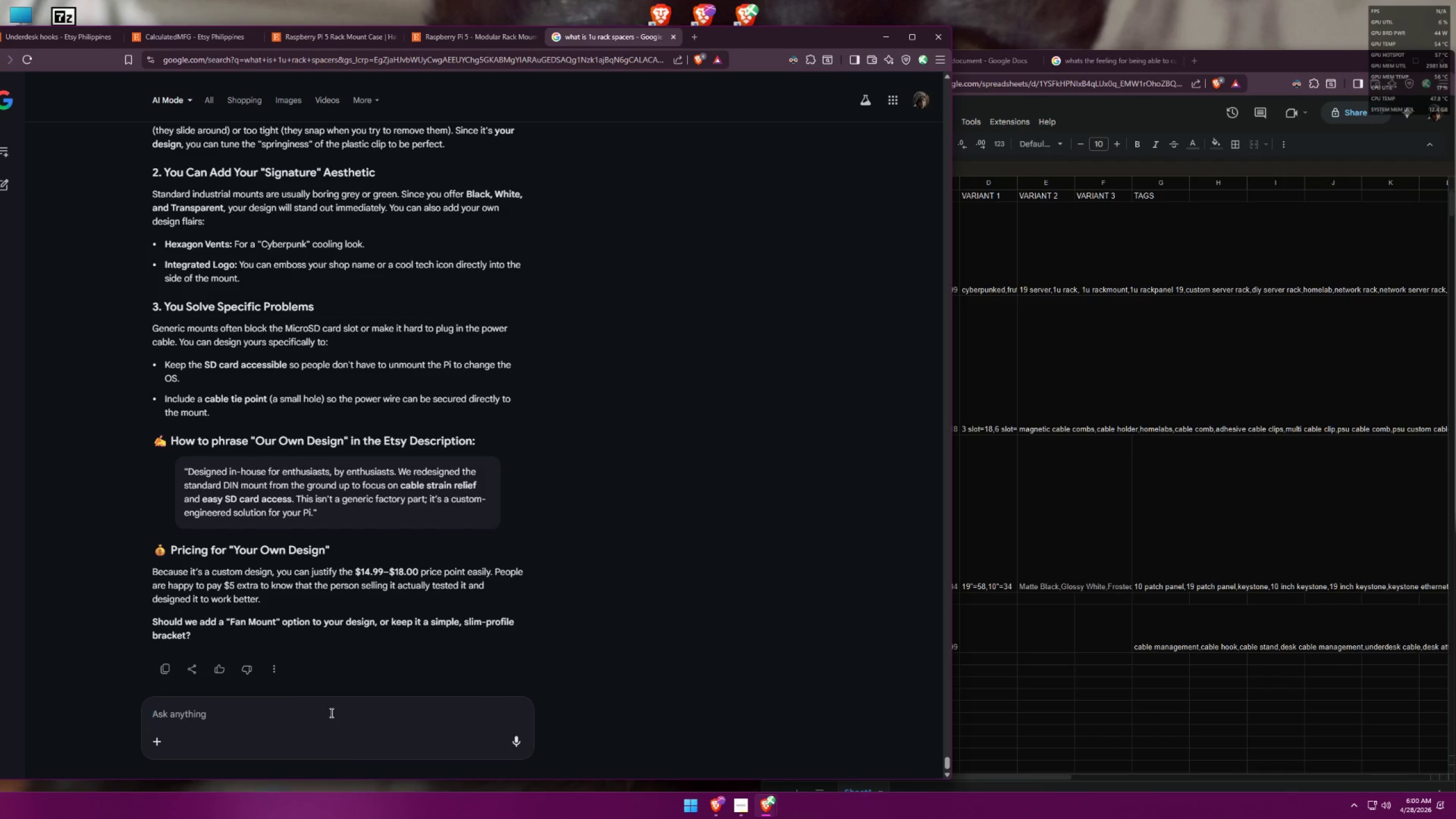 
type(what can you suggest? the open seemed good for airg)
key(Backspace)
type(flow, what else to add to put like our style? how about something techhy like hacker)
key(Backspace)
key(Backspace)
key(Backspace)
key(Backspace)
key(Backspace)
key(Backspace)
key(Backspace)
key(Backspace)
key(Backspace)
key(Backspace)
type(k)
key(Backspace)
type(ike )
 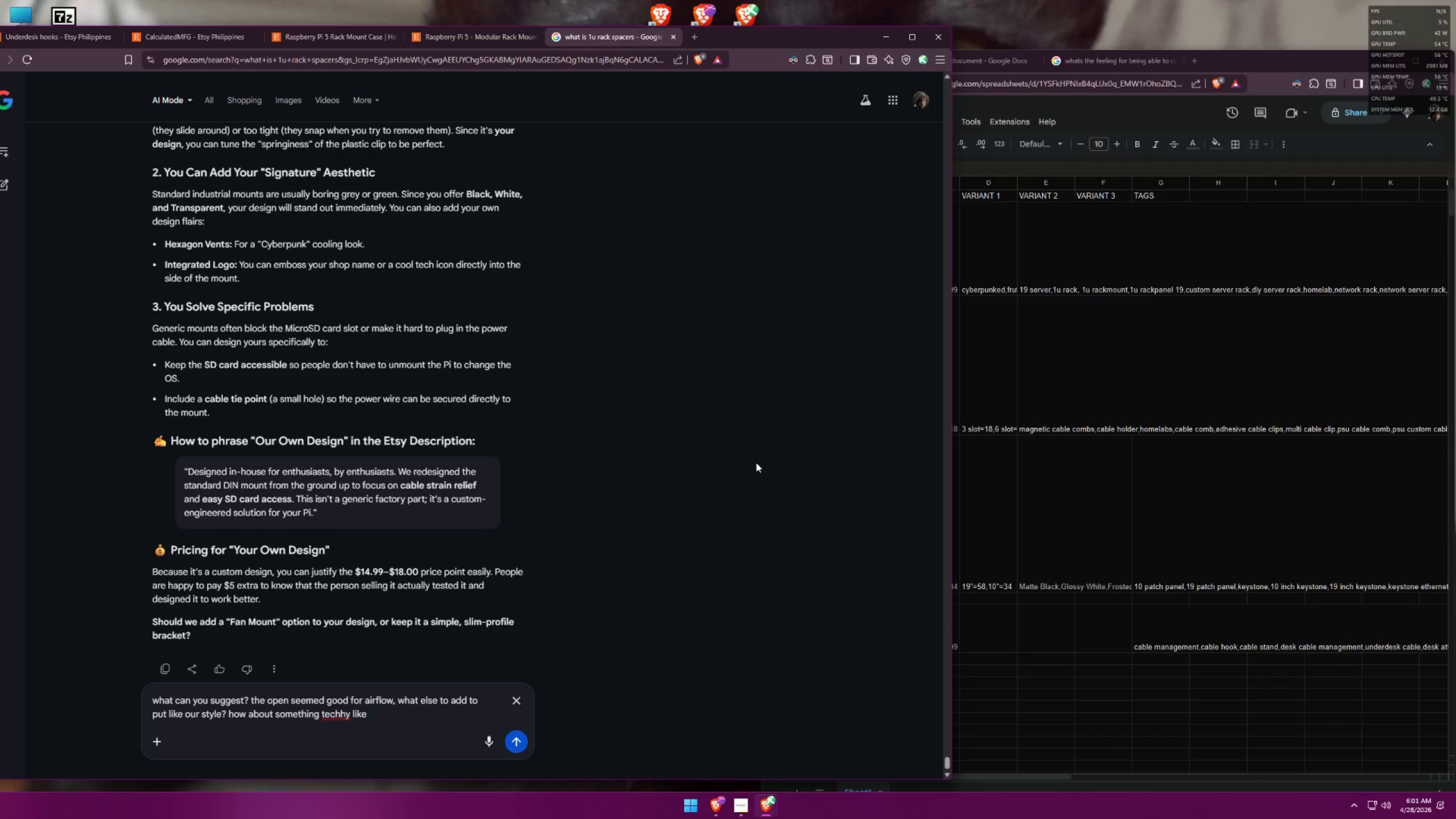 
wait(7.51)
 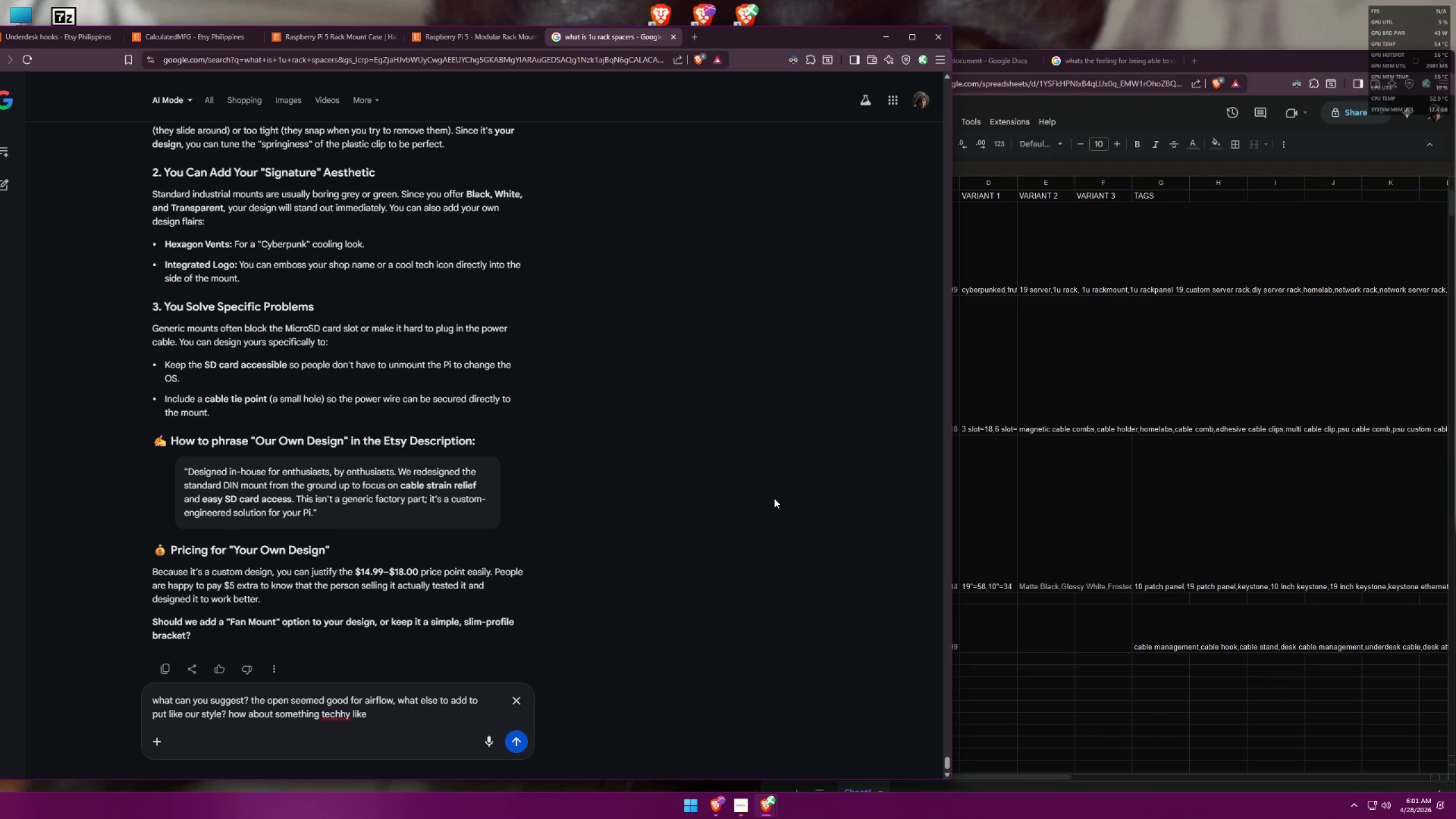 
type(fiu)
key(Backspace)
type(turistic vapor)
key(Backspace)
key(Backspace)
key(Backspace)
key(Backspace)
key(Backspace)
type(cu)
key(Backspace)
type(yberpunked design)
 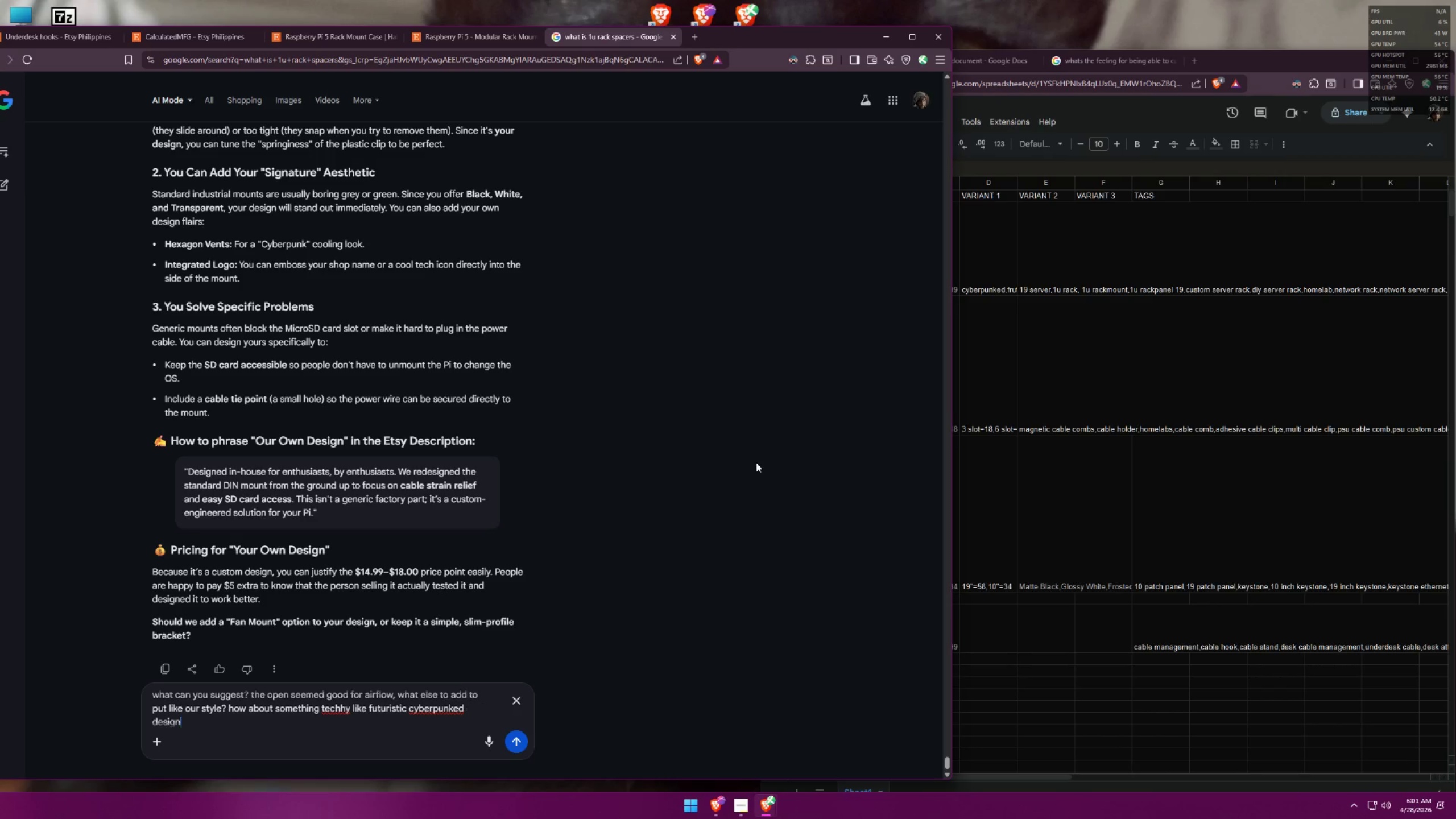 
key(Enter)
 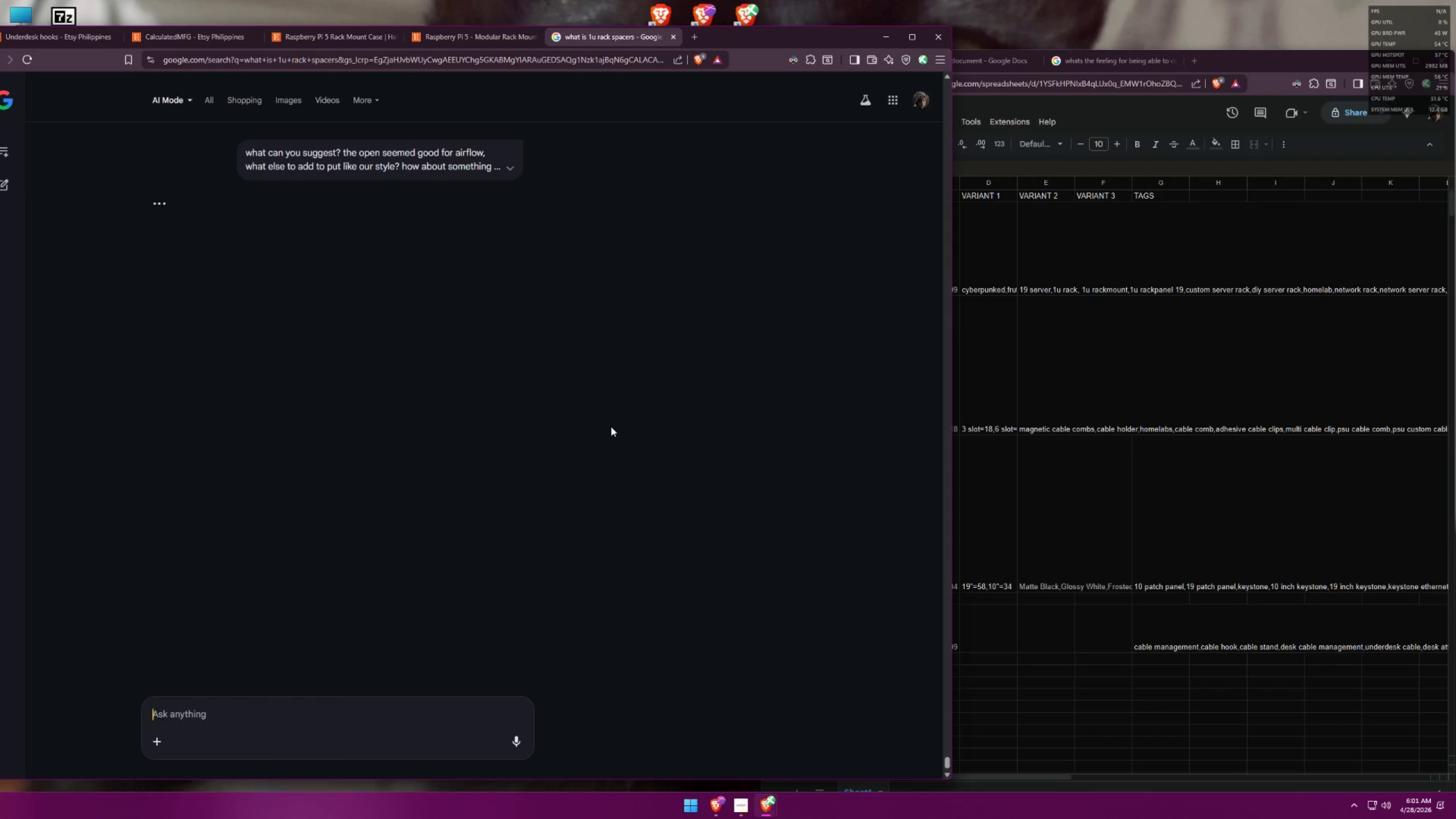 
left_click([1041, 488])
 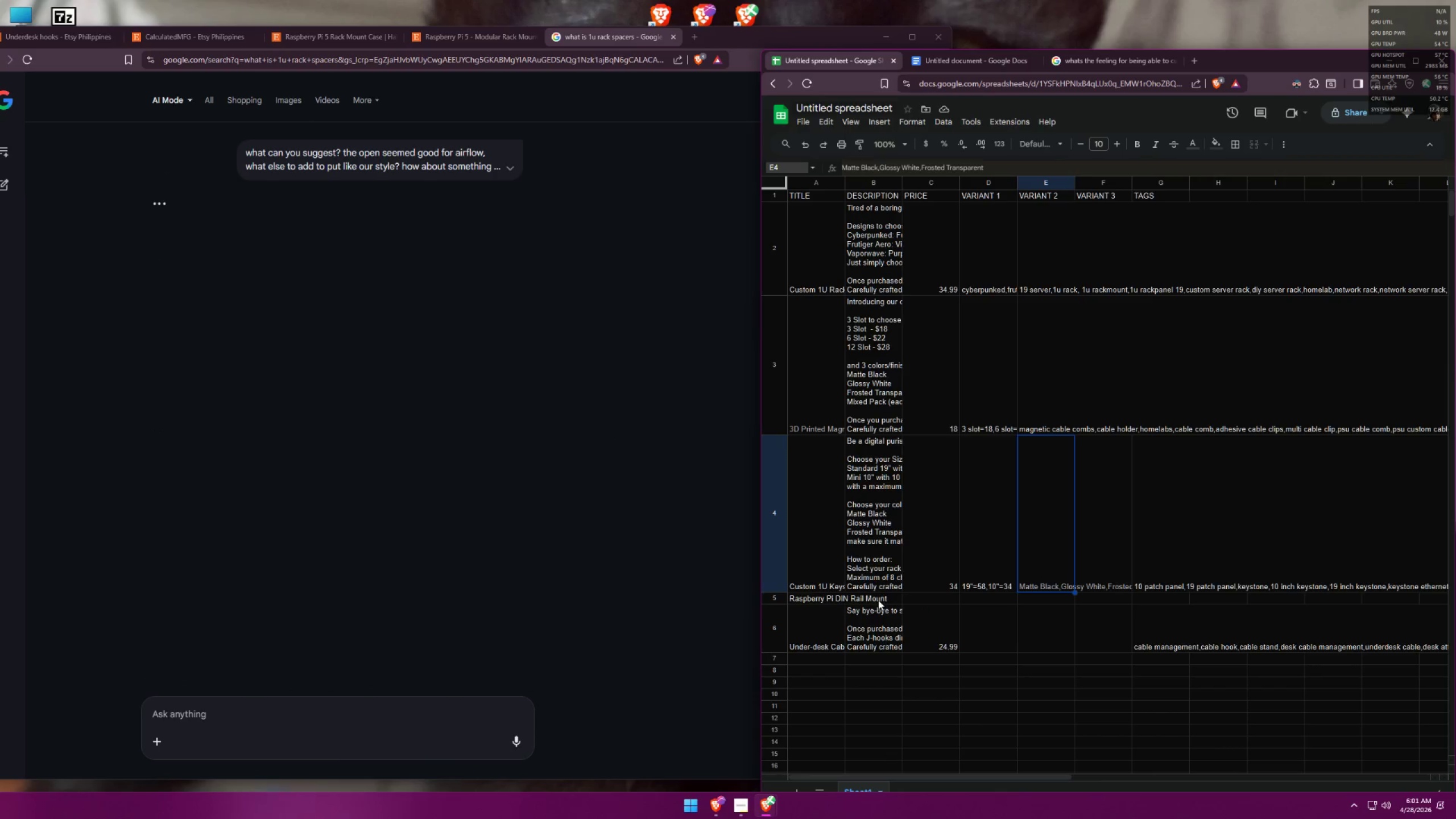 
left_click([878, 599])
 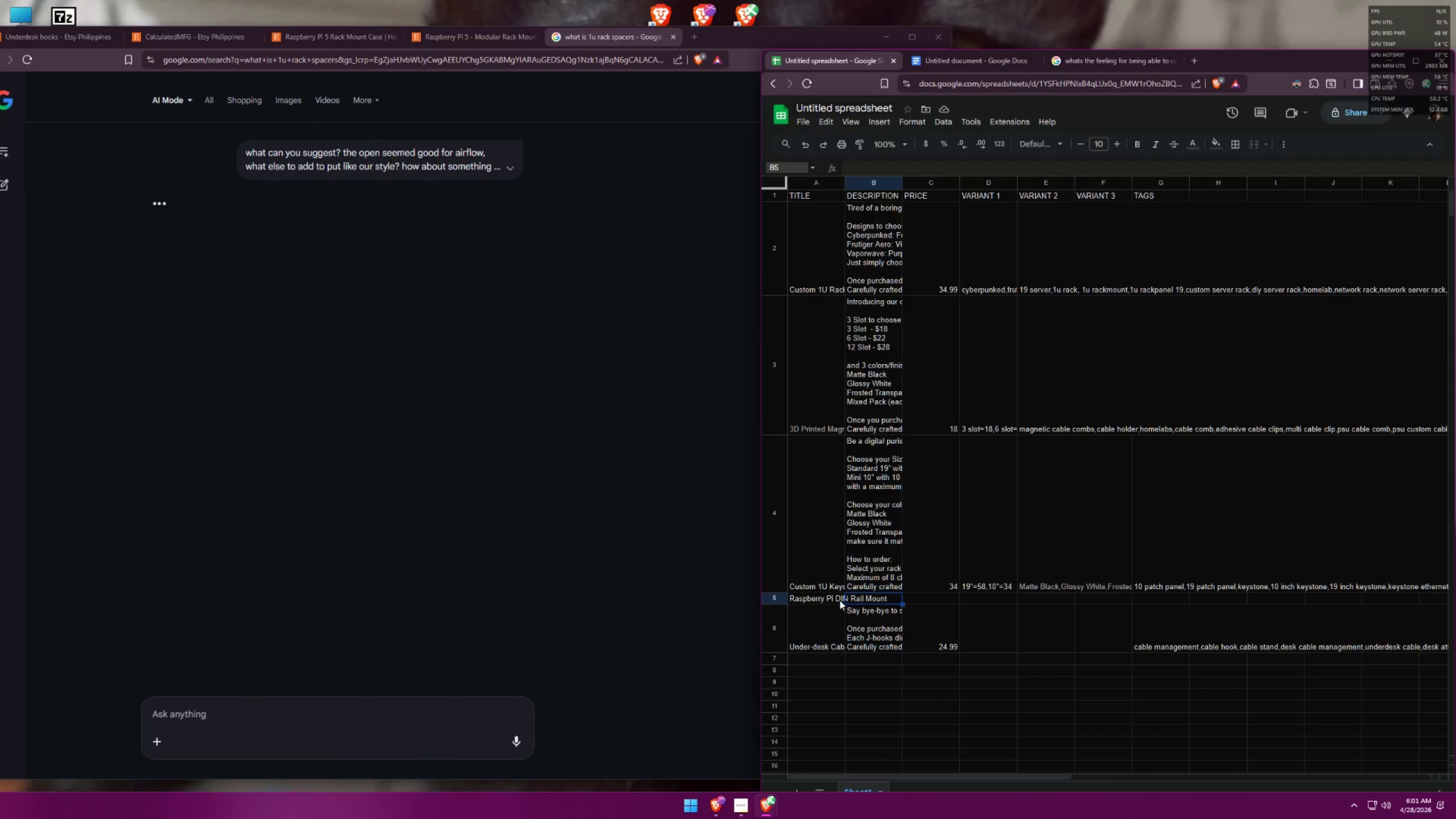 
left_click([839, 600])
 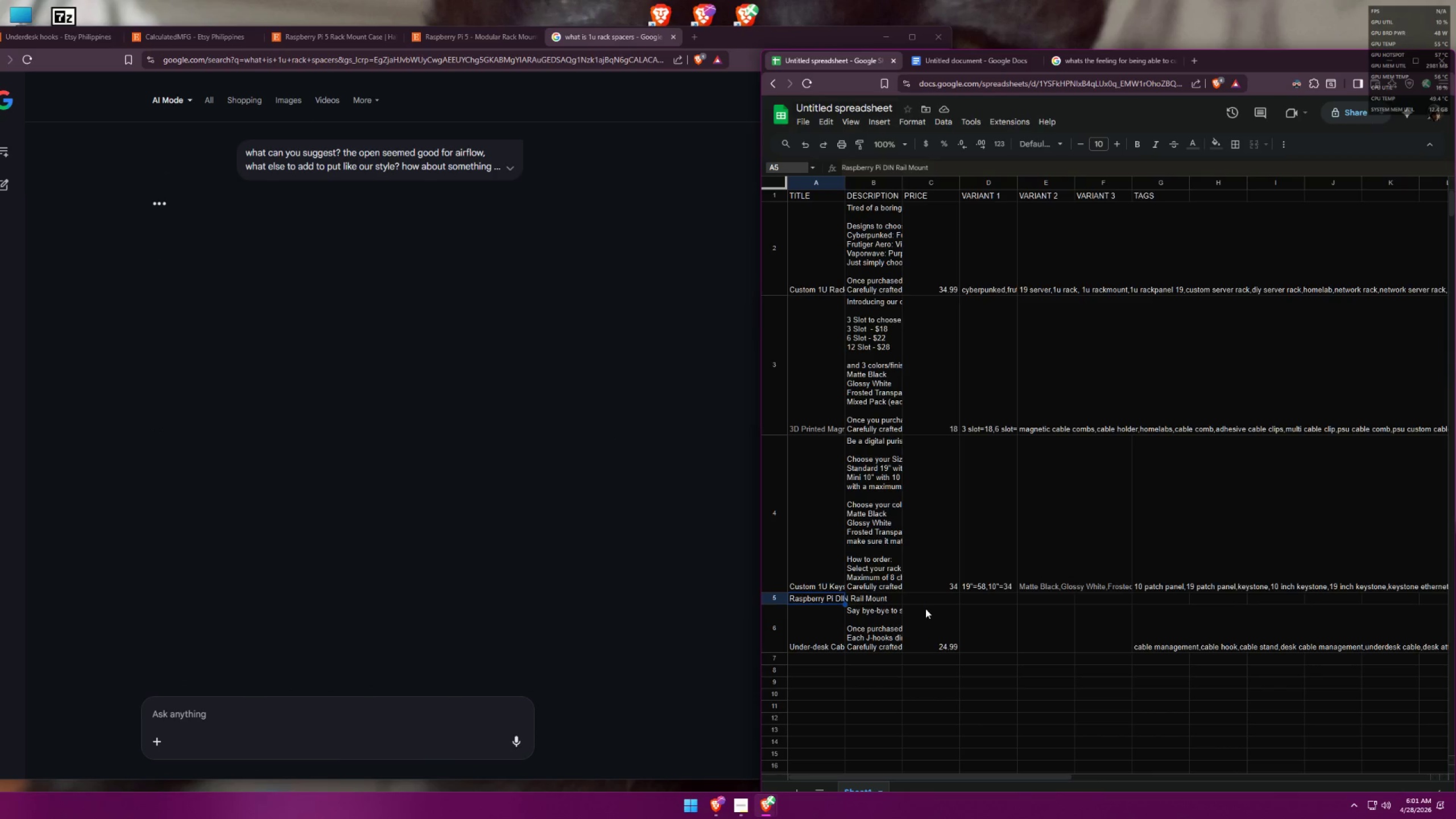 
scroll: coordinate [890, 481], scroll_direction: up, amount: 7.0
 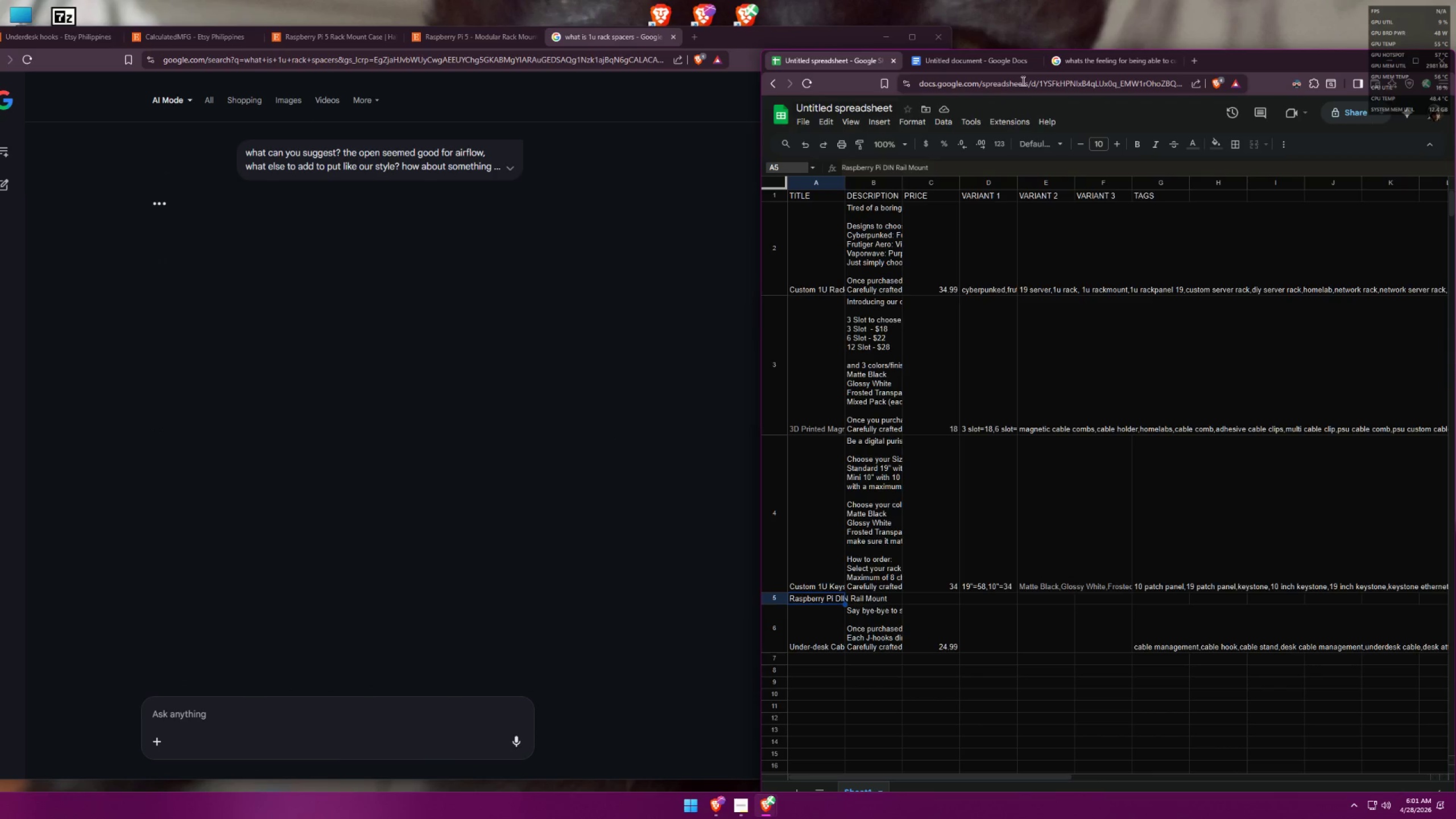 
left_click([1090, 71])
 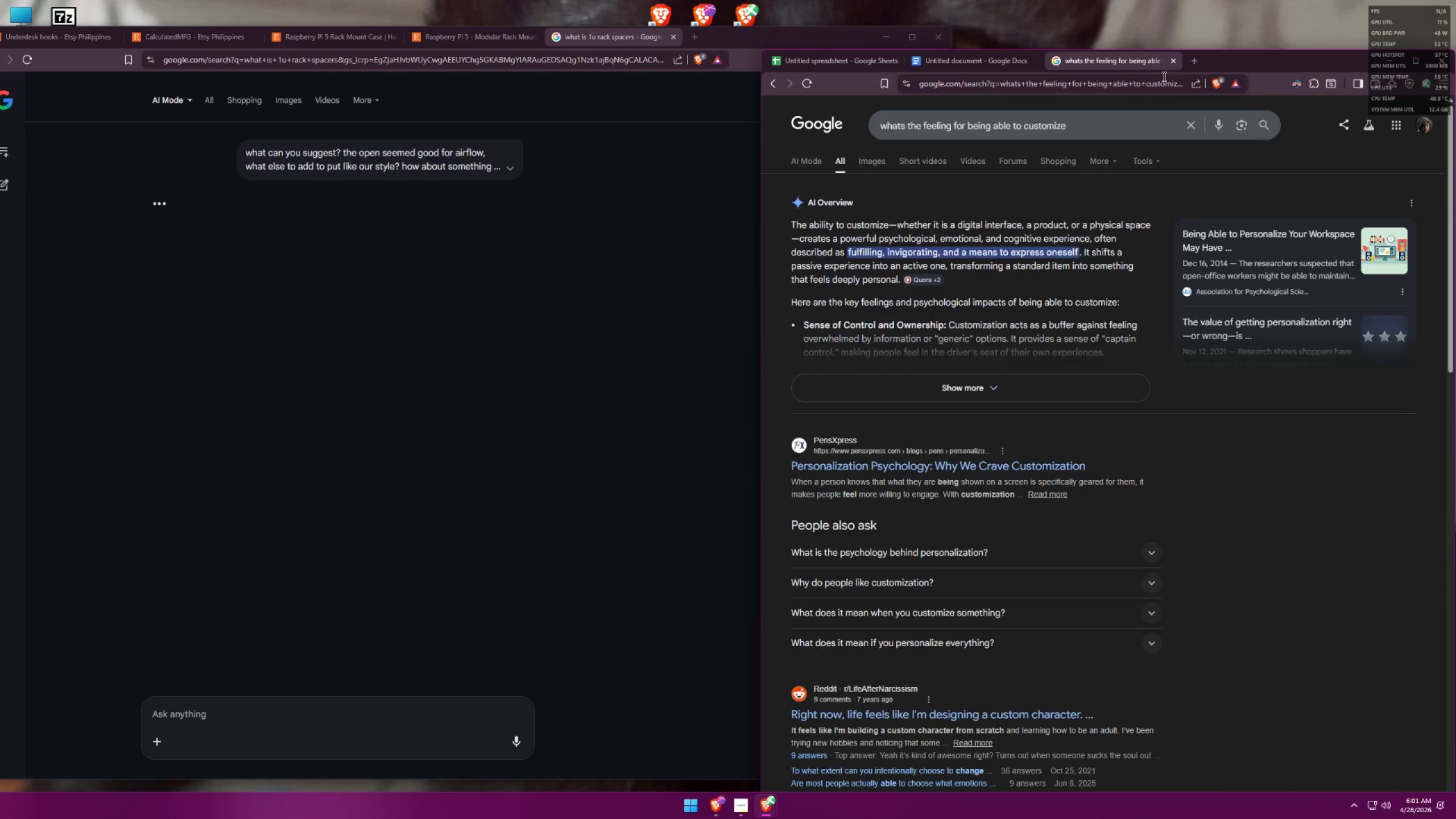 
left_click([1175, 61])
 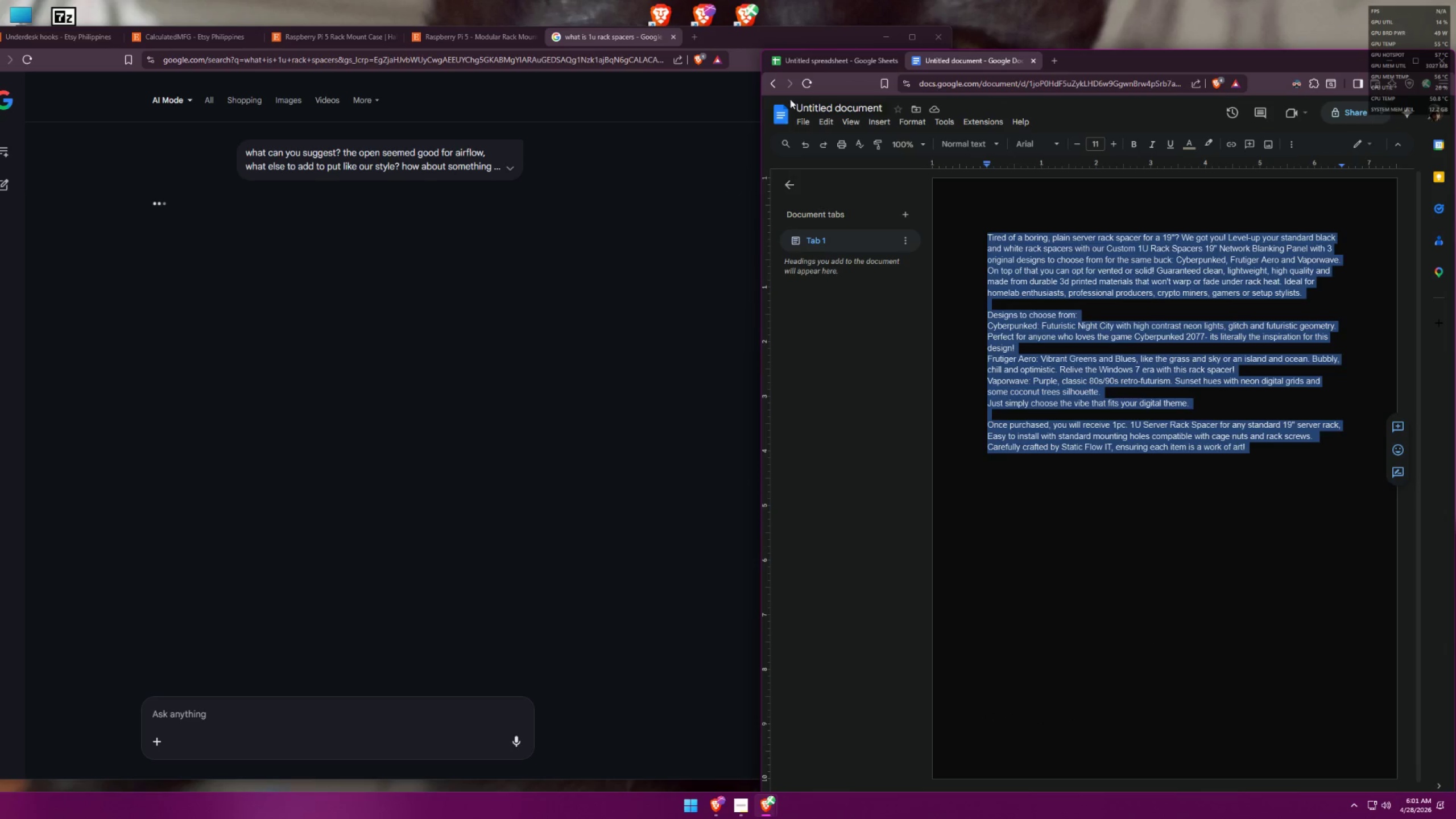 
left_click([749, 33])
 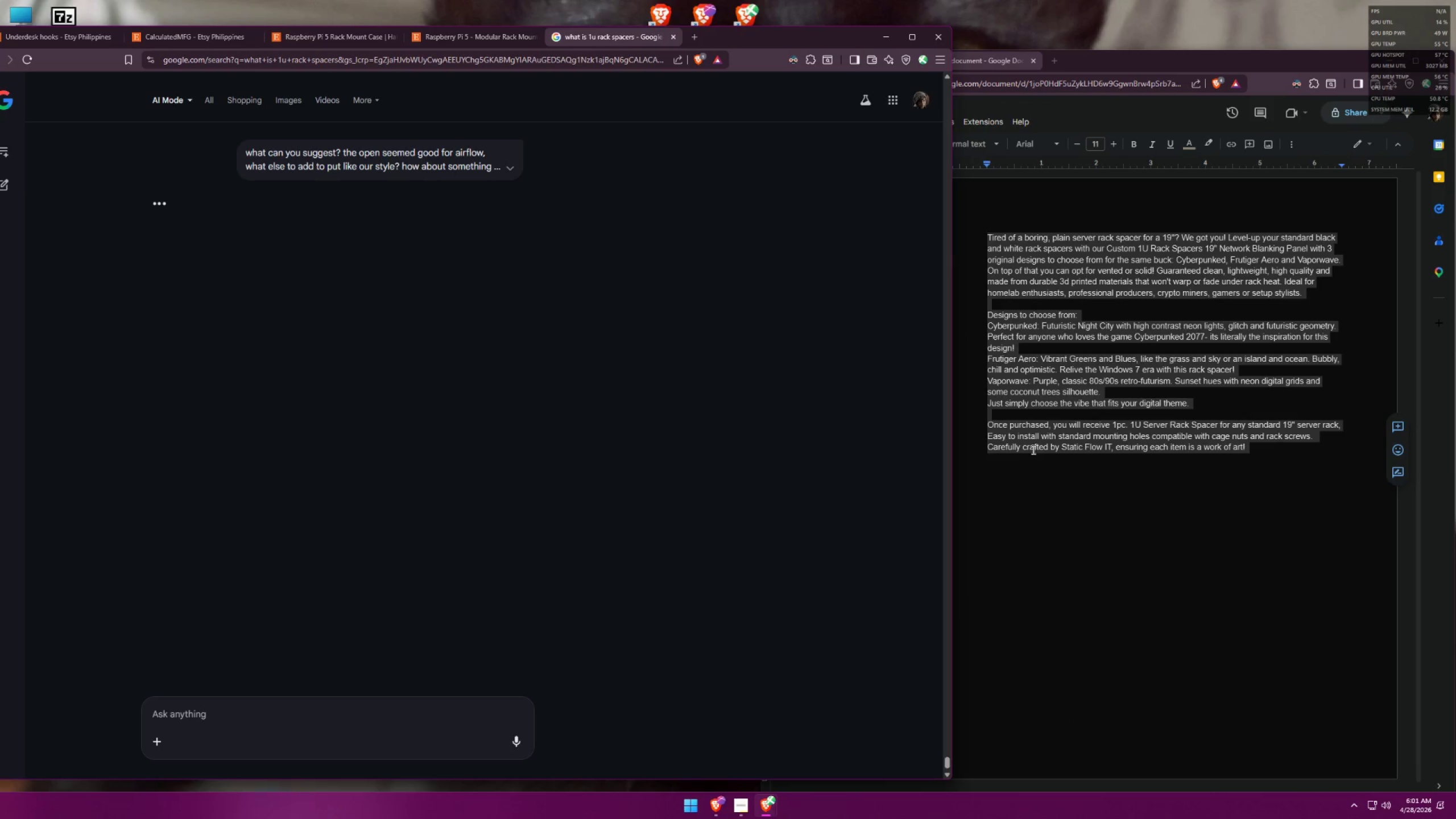 
left_click([1035, 464])
 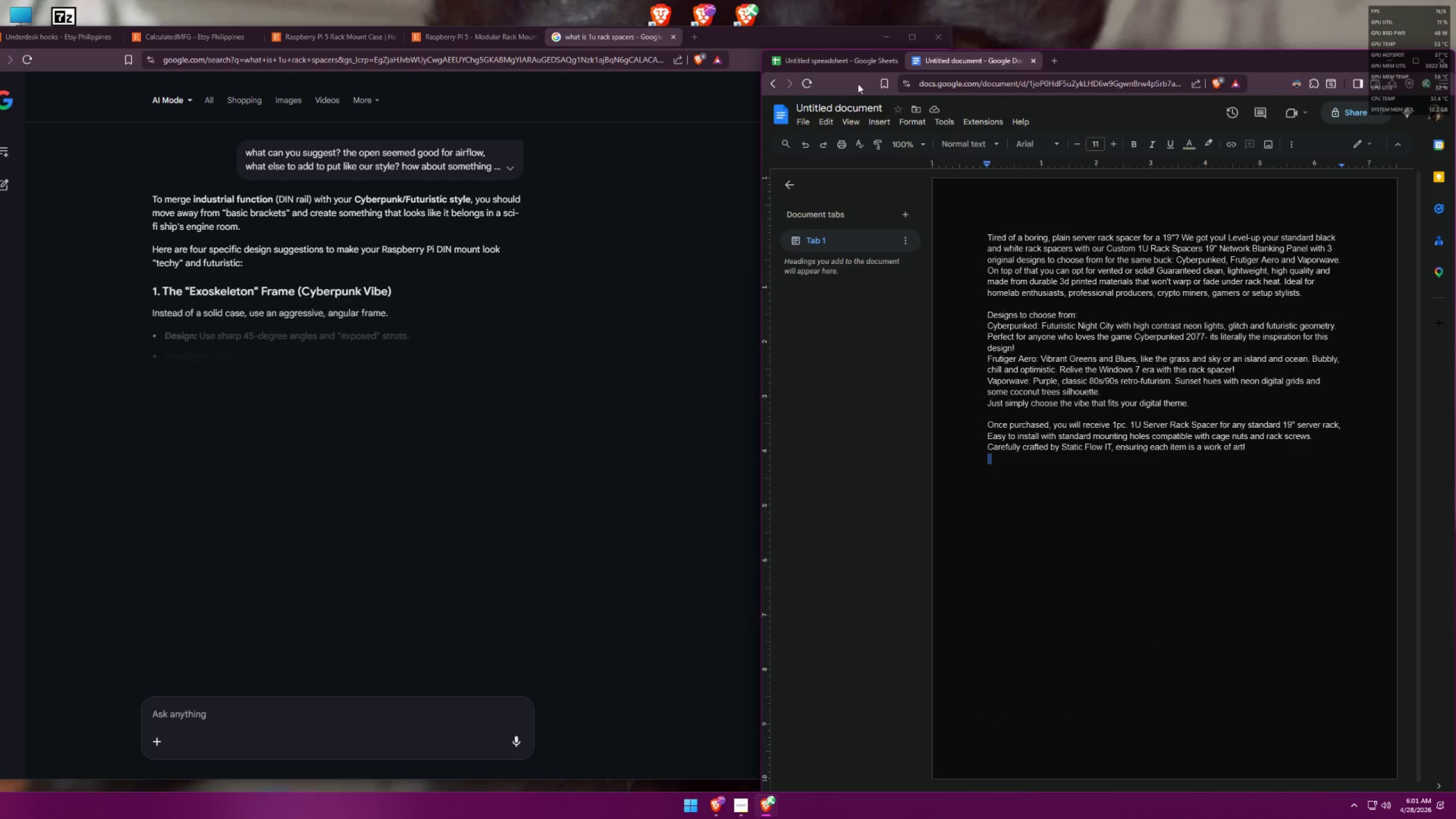 
left_click([850, 63])
 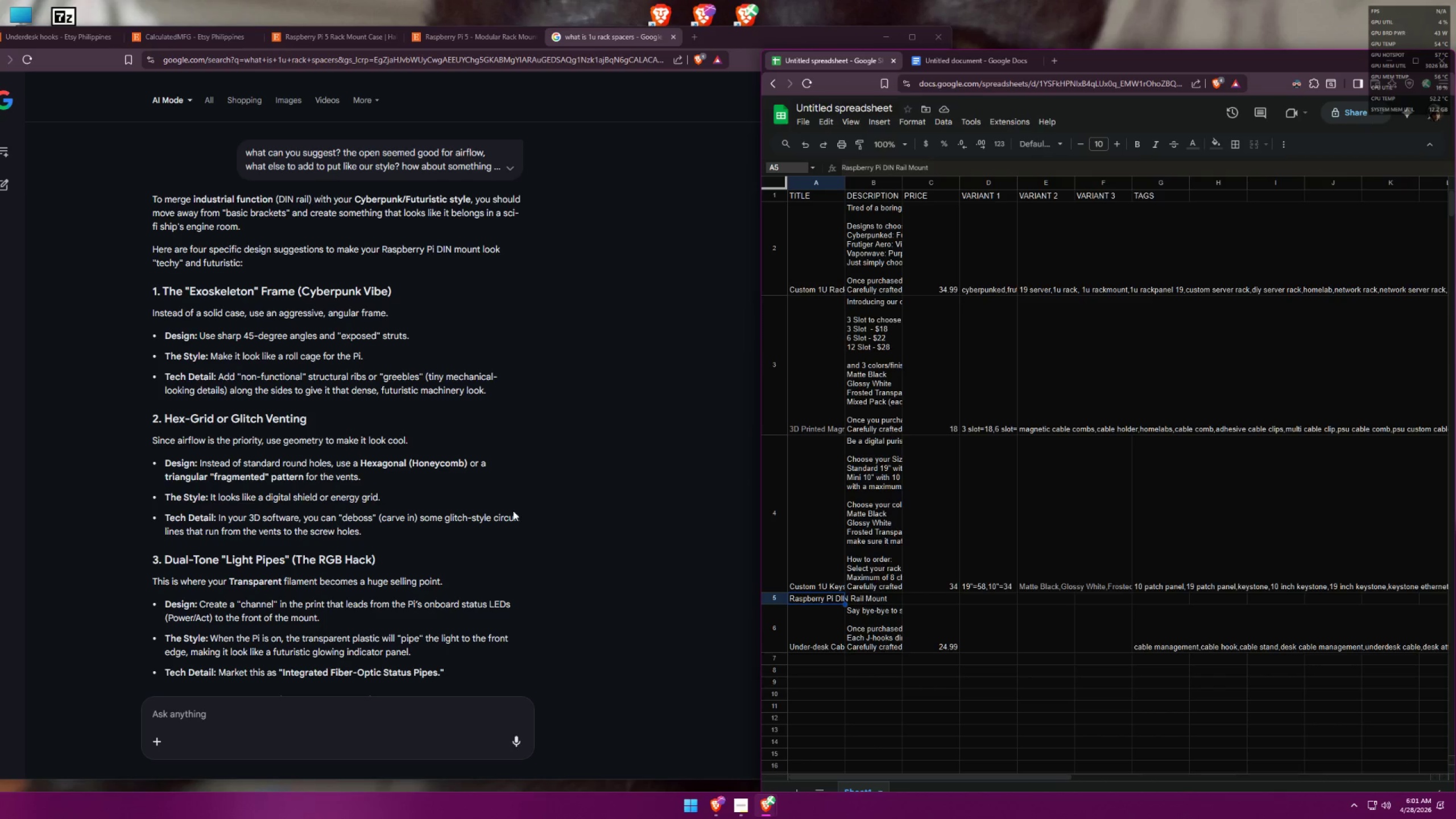 
wait(12.89)
 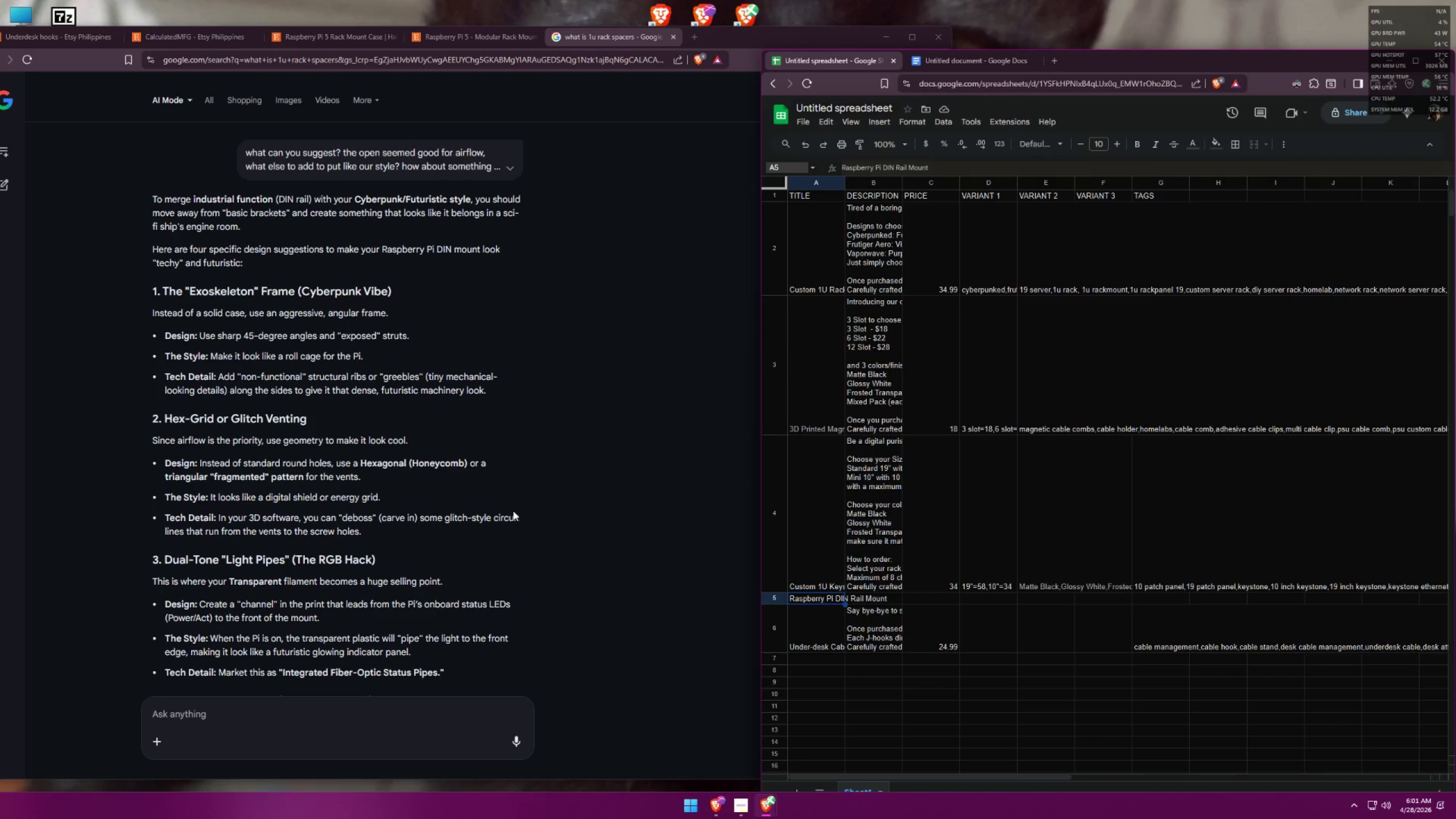 
type(i think i know w)
key(Backspace)
type(now how about )
 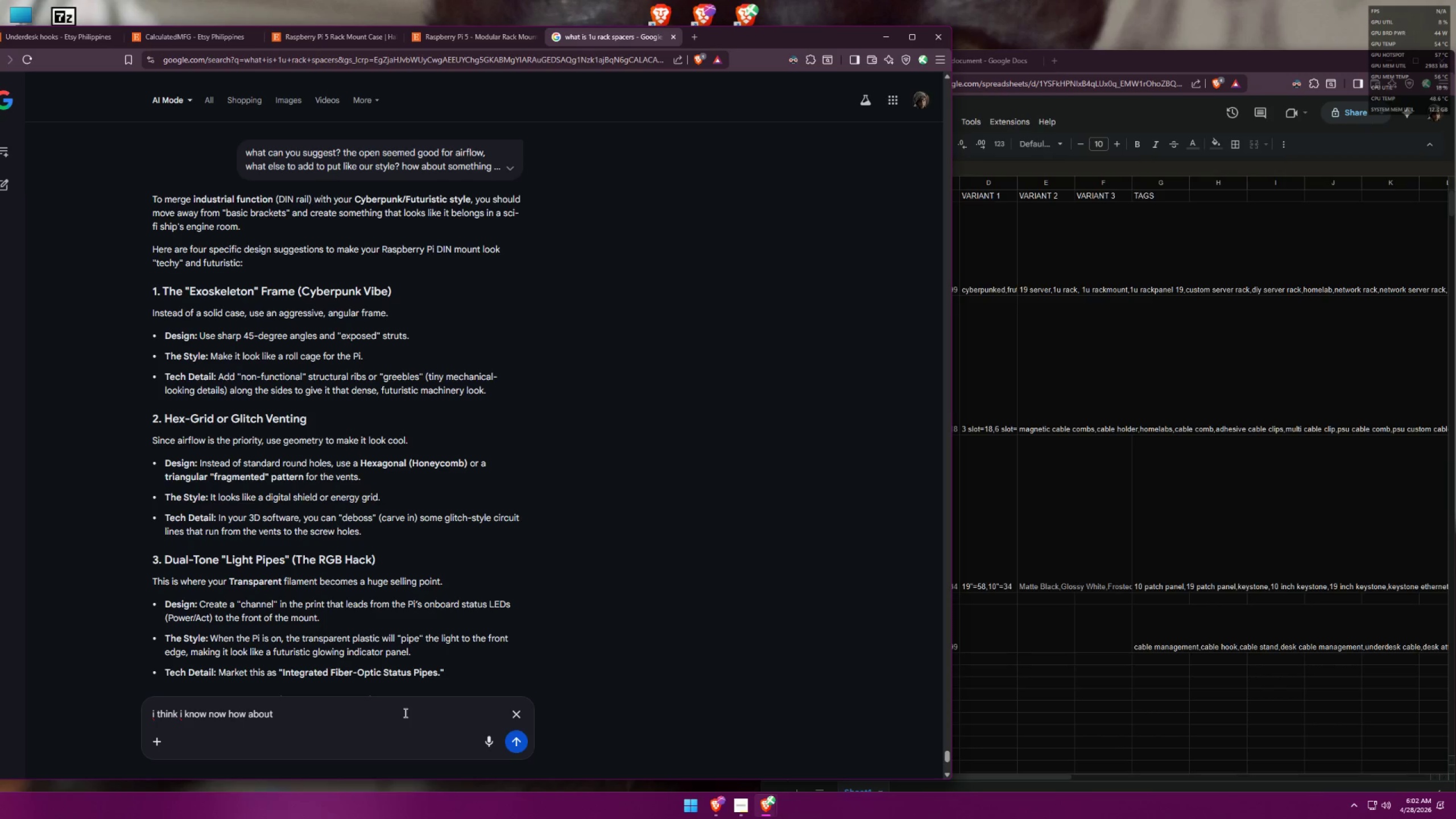 
key(Control+ControlLeft)
 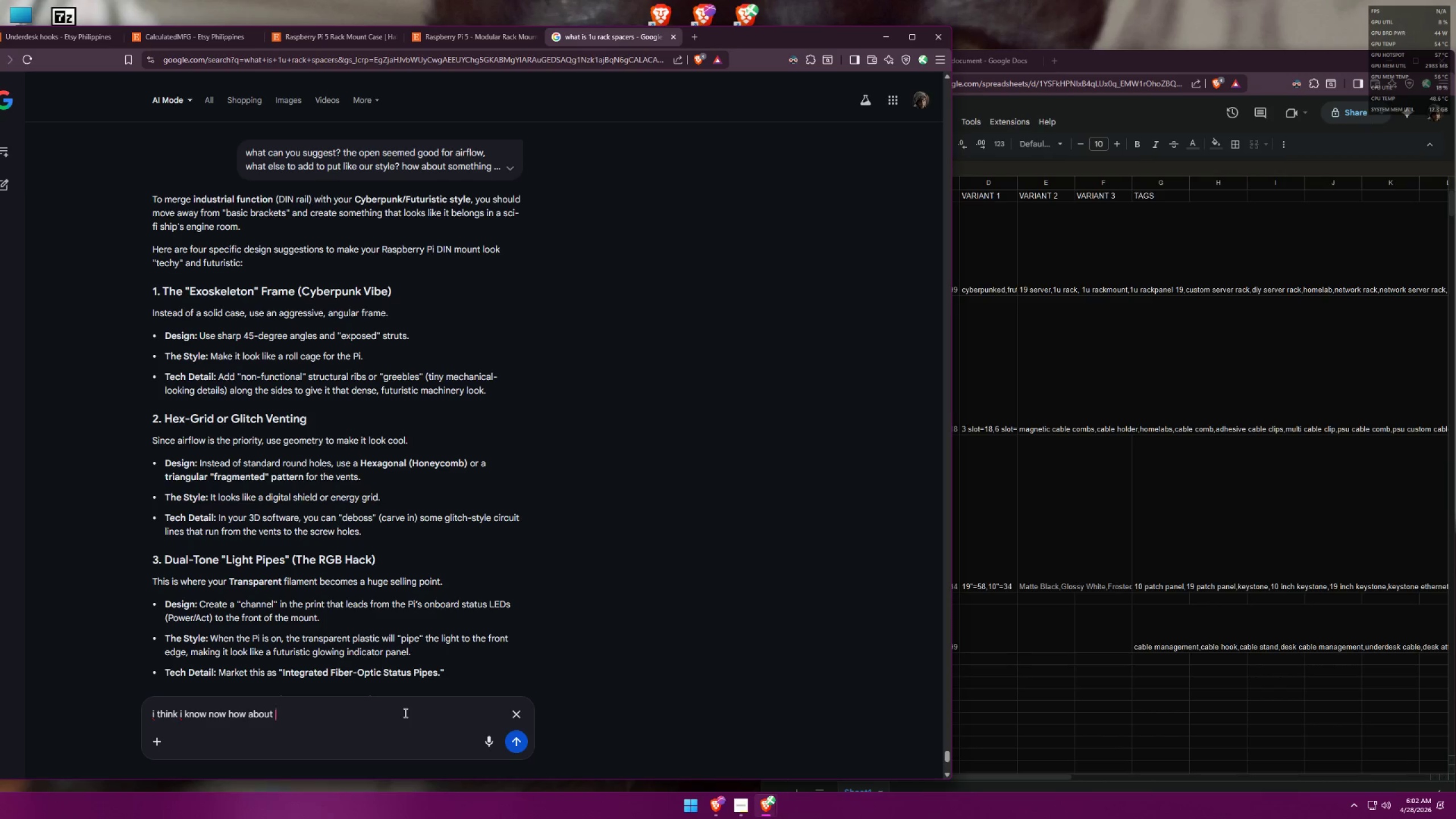 
key(Control+A)
 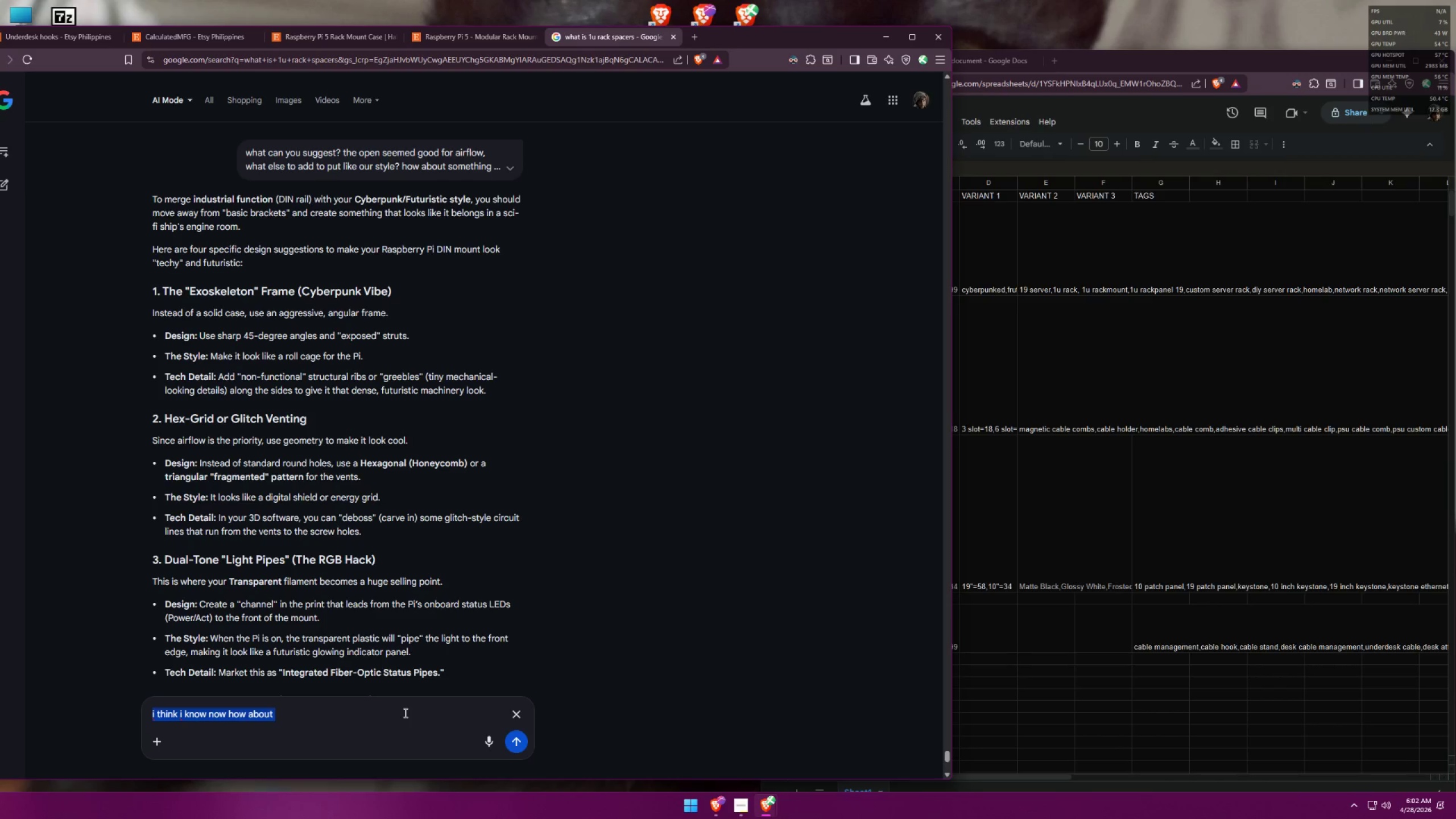 
key(Backspace)
type(i think hex grid is nice for tech vibes for vents, )
 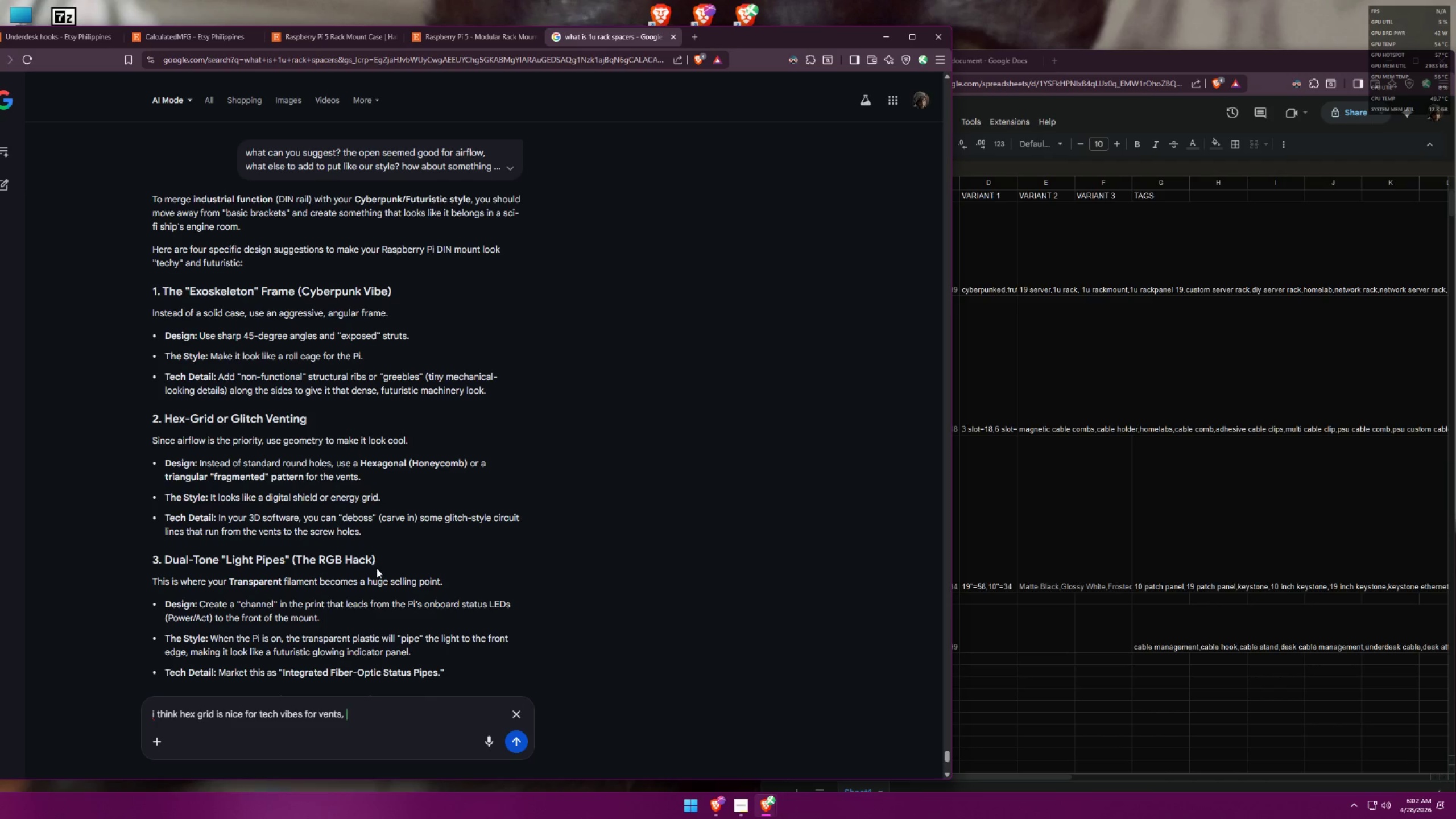 
wait(8.95)
 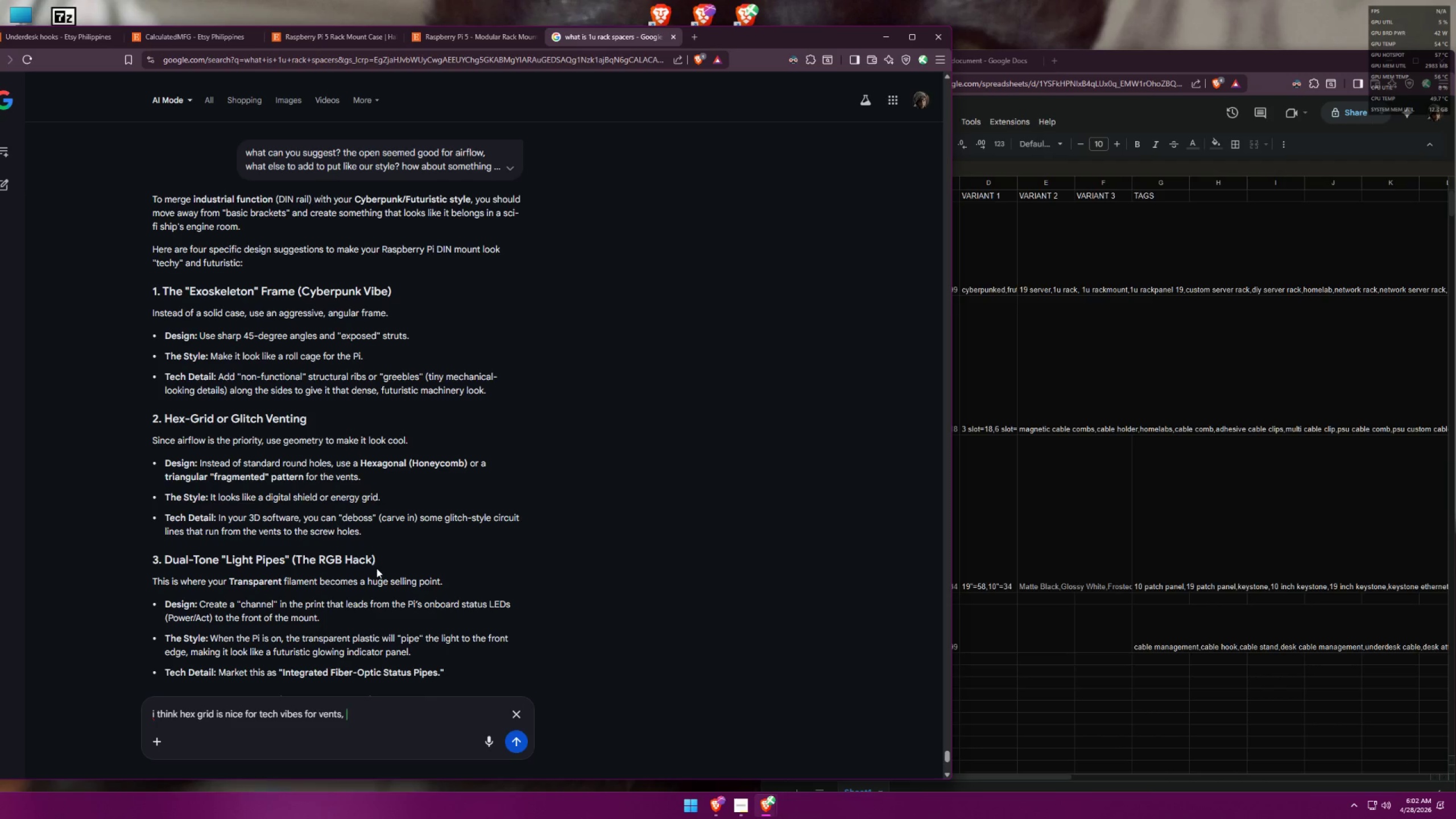 
scroll: coordinate [384, 560], scroll_direction: down, amount: 7.0
 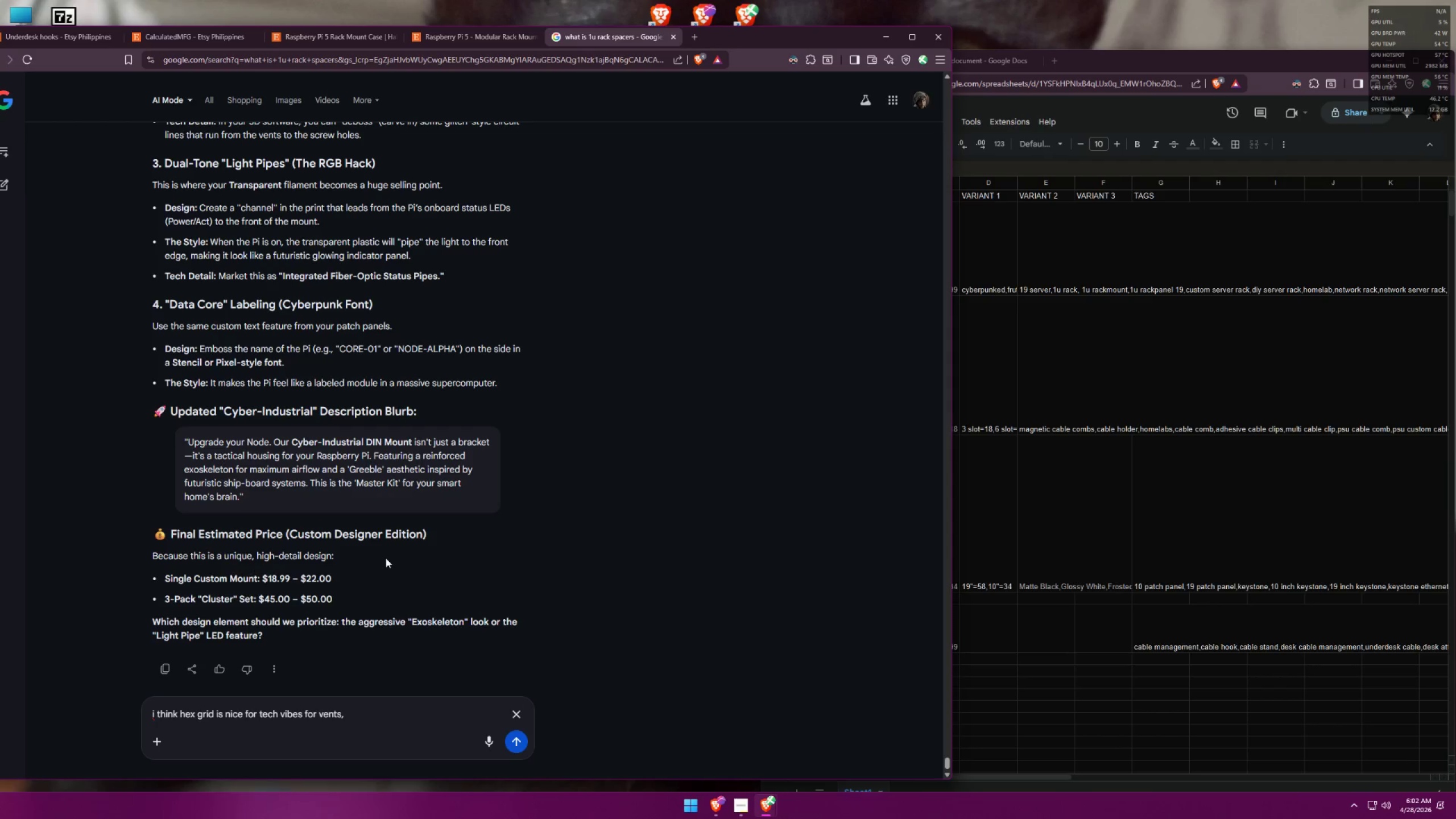 
wait(7.93)
 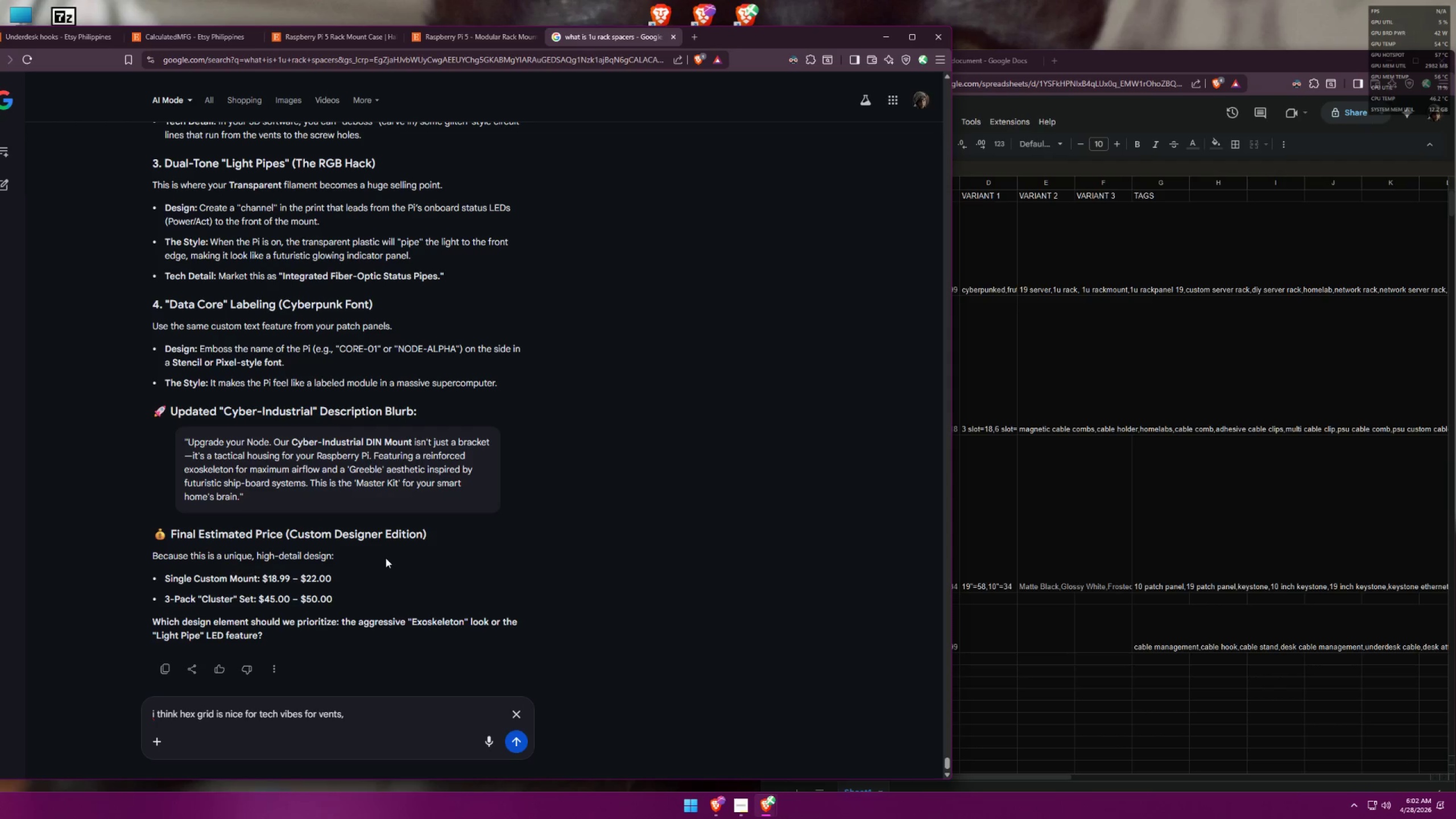 
key(Control+ControlLeft)
 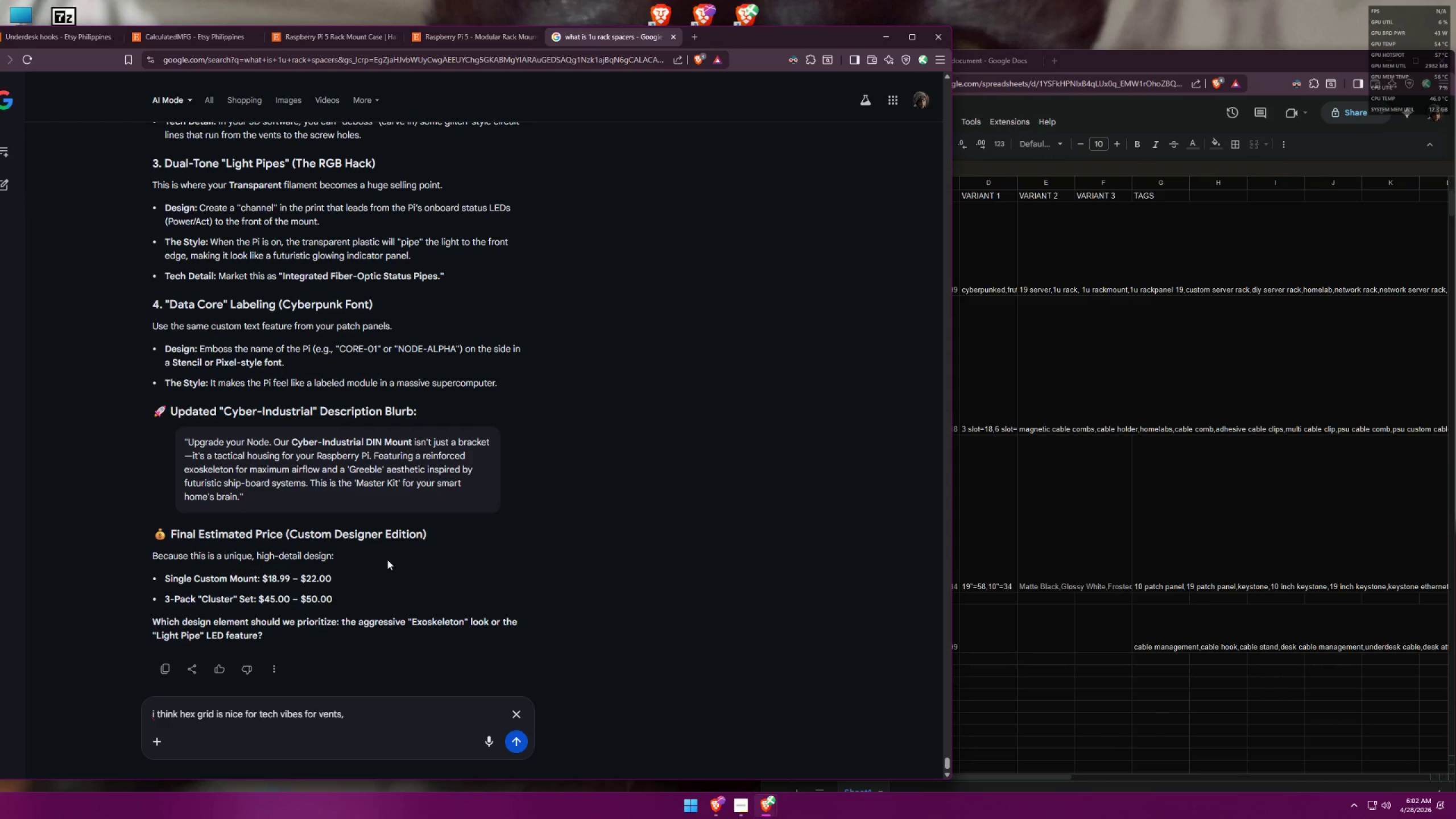 
key(Control+A)
 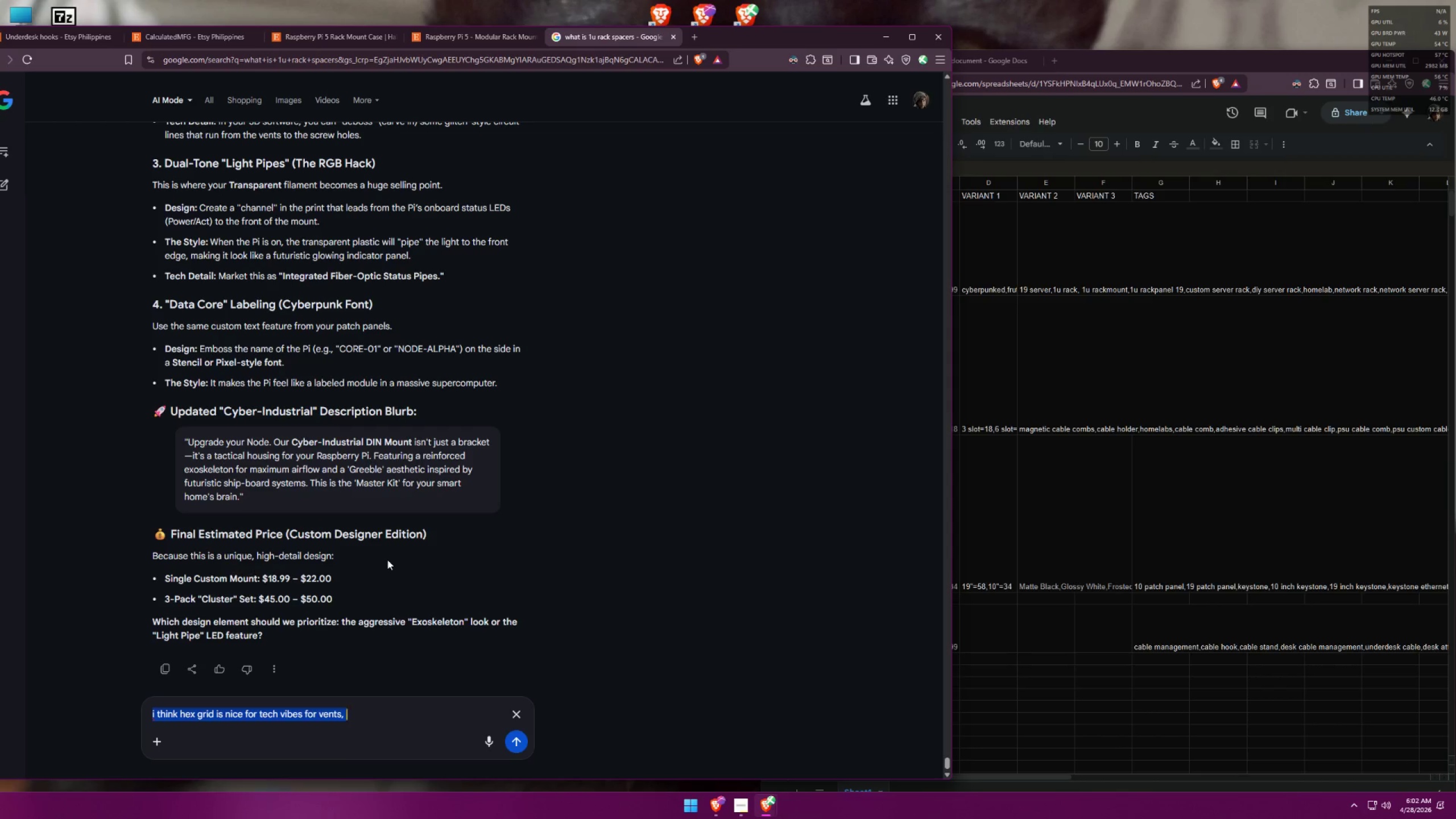 
key(Backspace)
 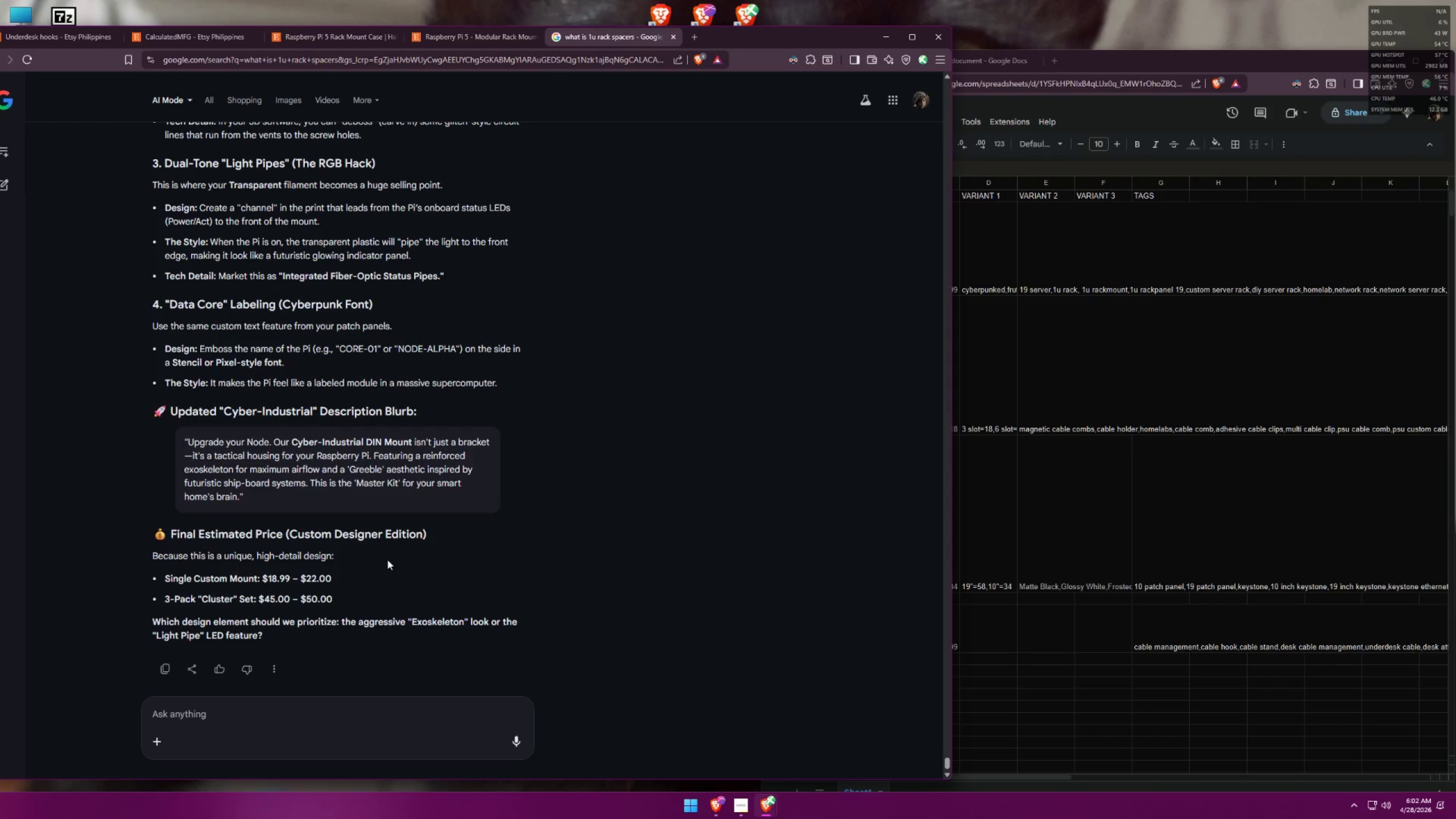 
left_click([445, 584])
 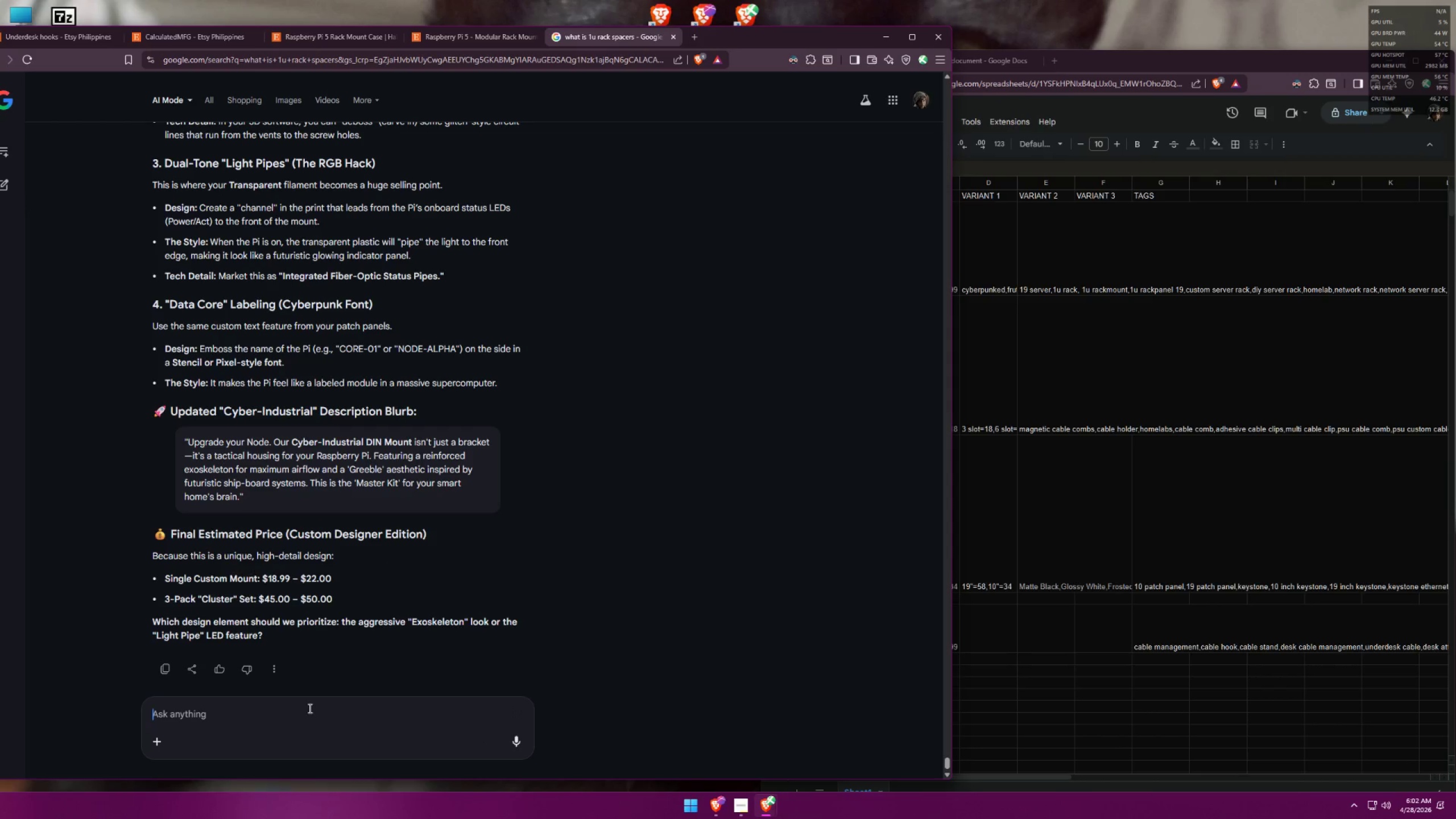 
type(just a single mount, also w)
key(Backspace)
type(for what is this mount can u put complete description , we prioritze the )
 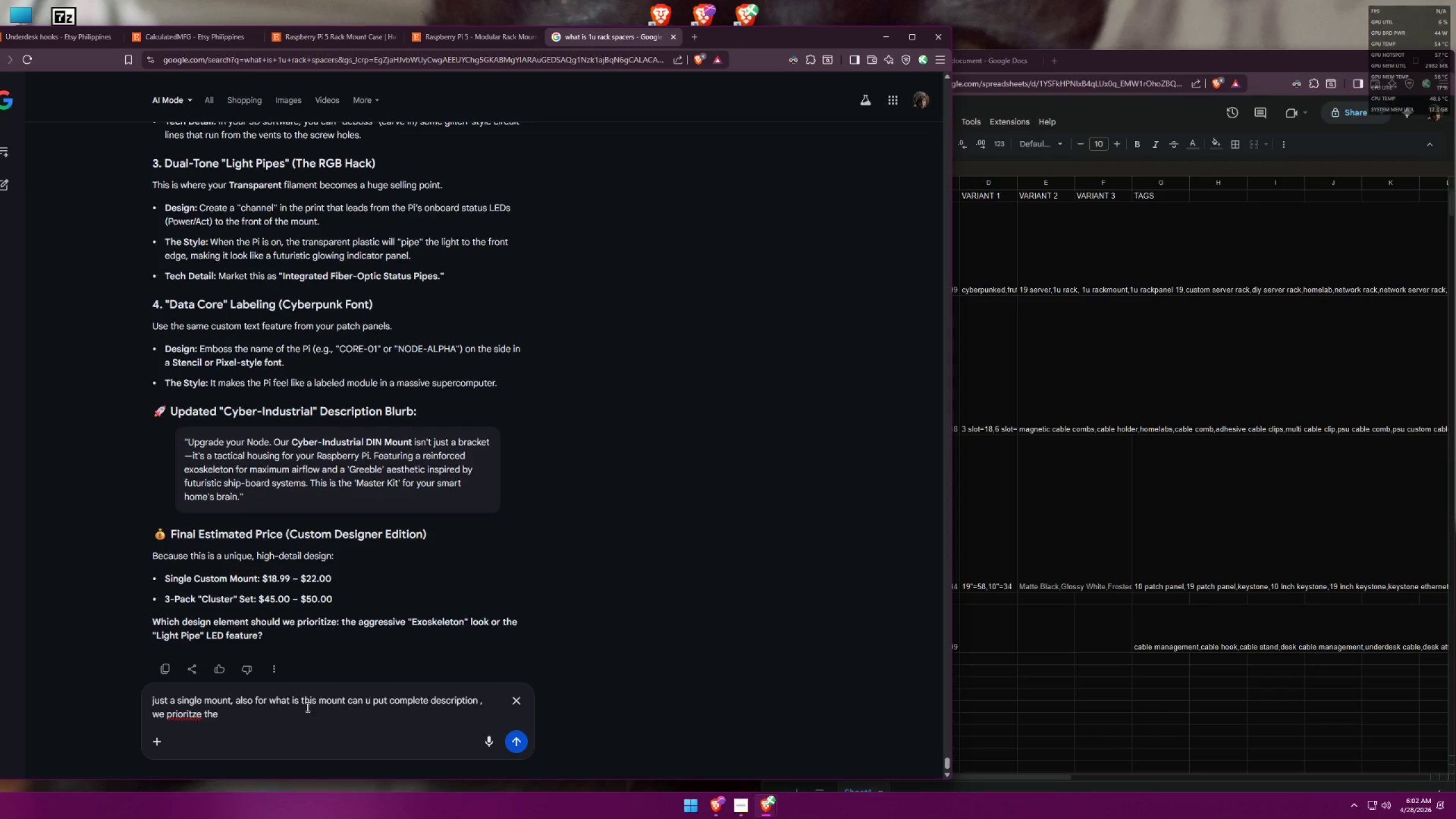 
scroll: coordinate [455, 412], scroll_direction: up, amount: 7.0
 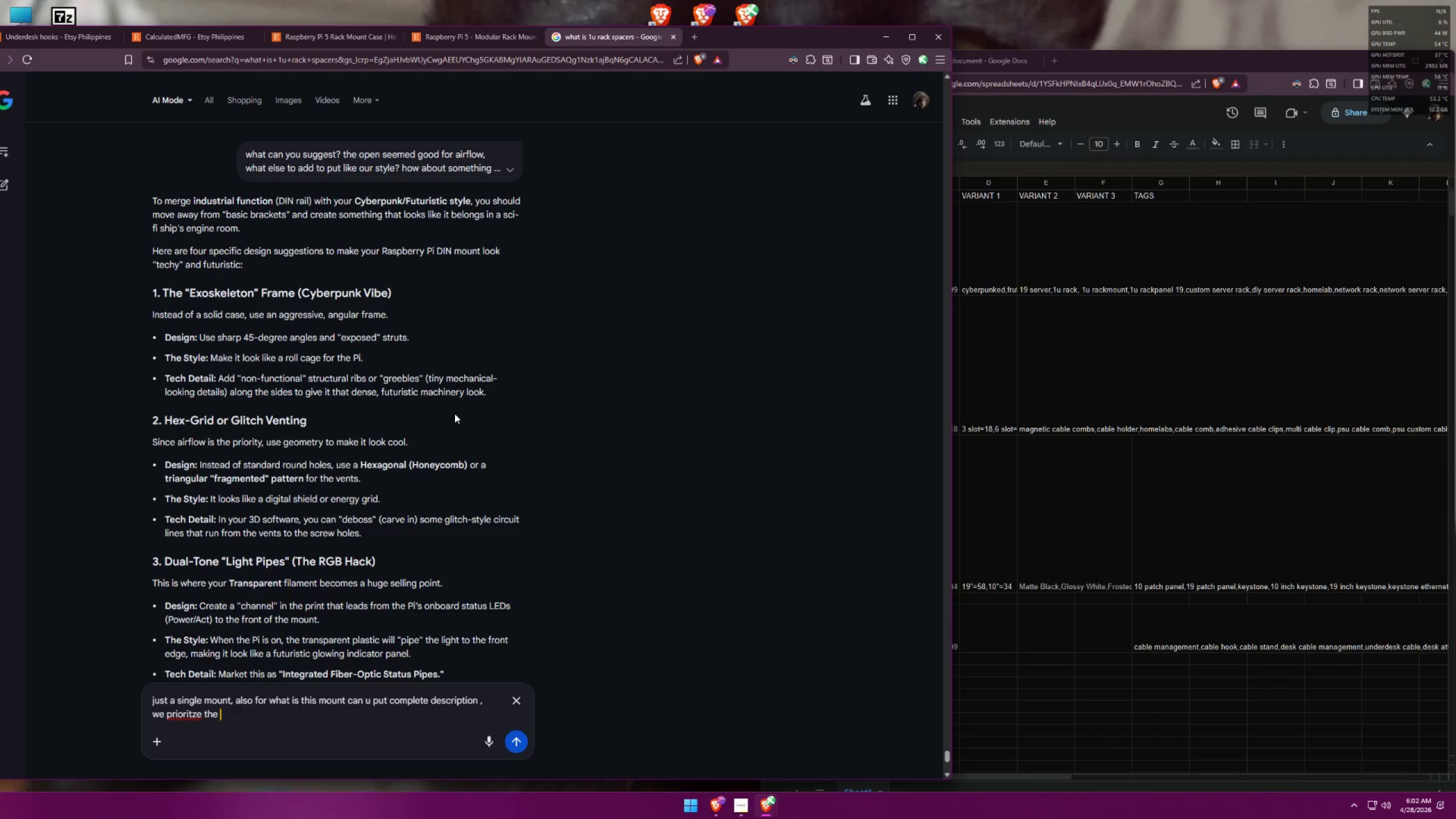 
type(hex frid)
key(Backspace)
key(Backspace)
key(Backspace)
key(Backspace)
type(grid )
 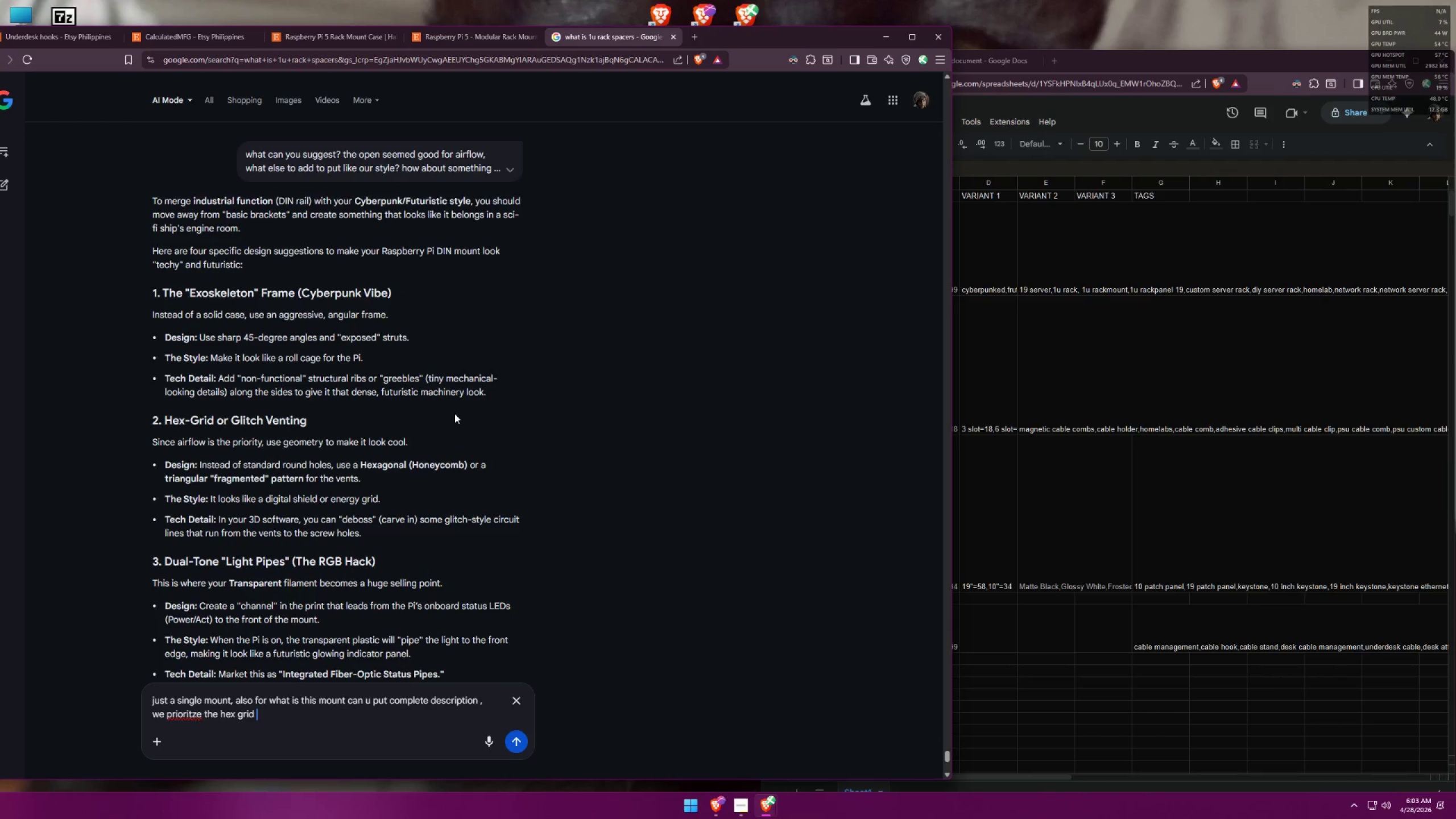 
key(Enter)
 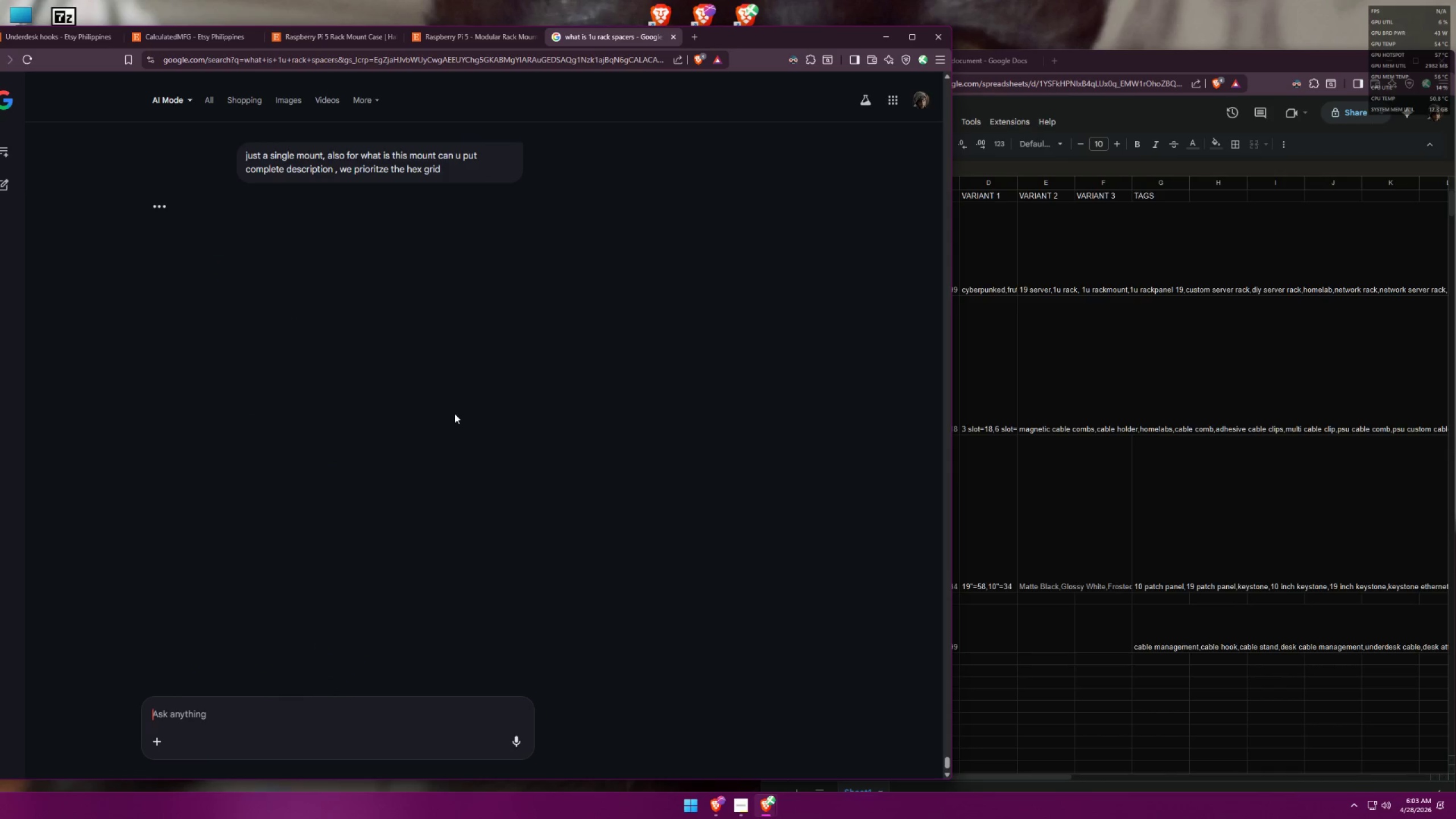 
mouse_move([586, 414])
 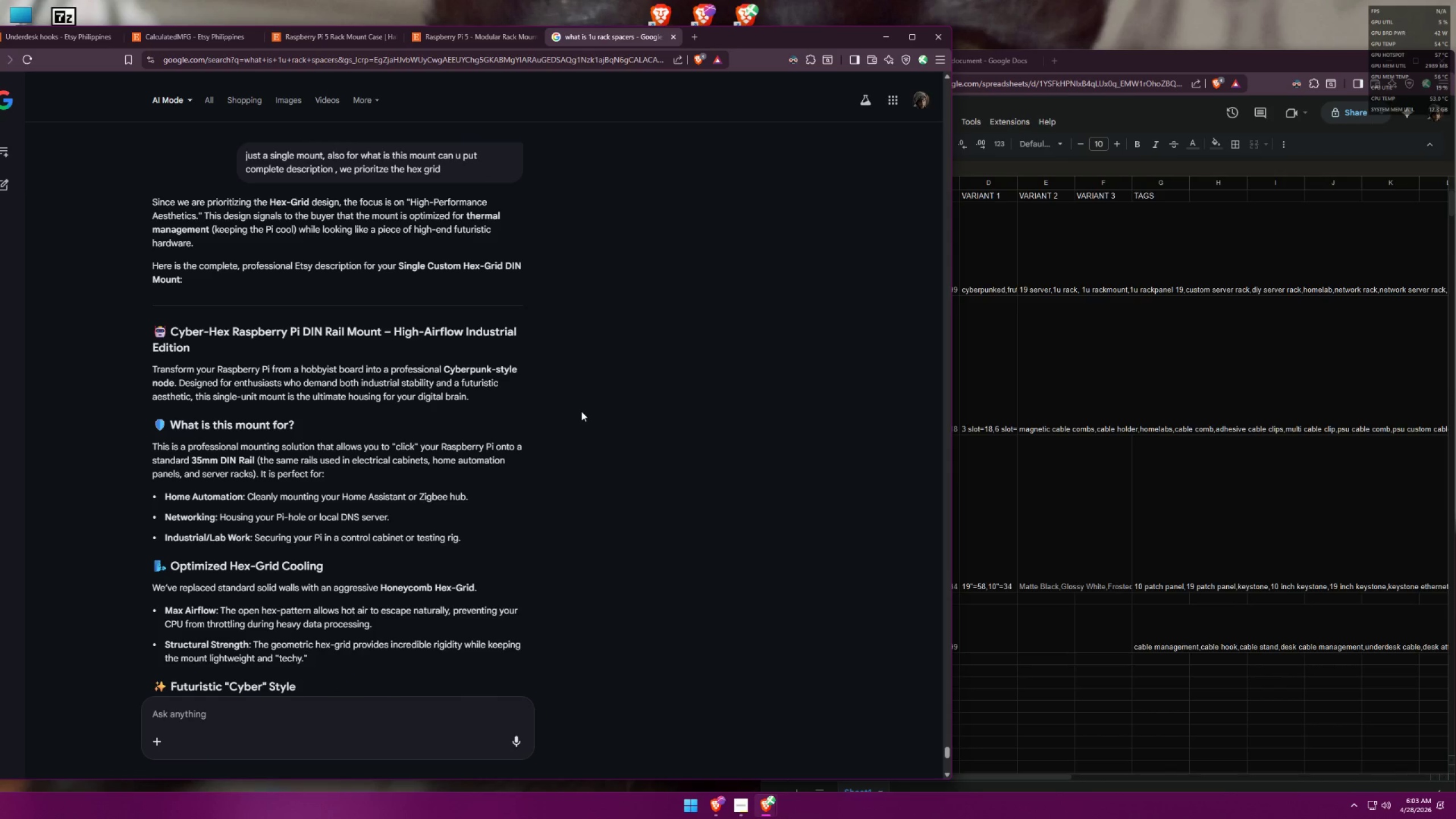 
wait(5.74)
 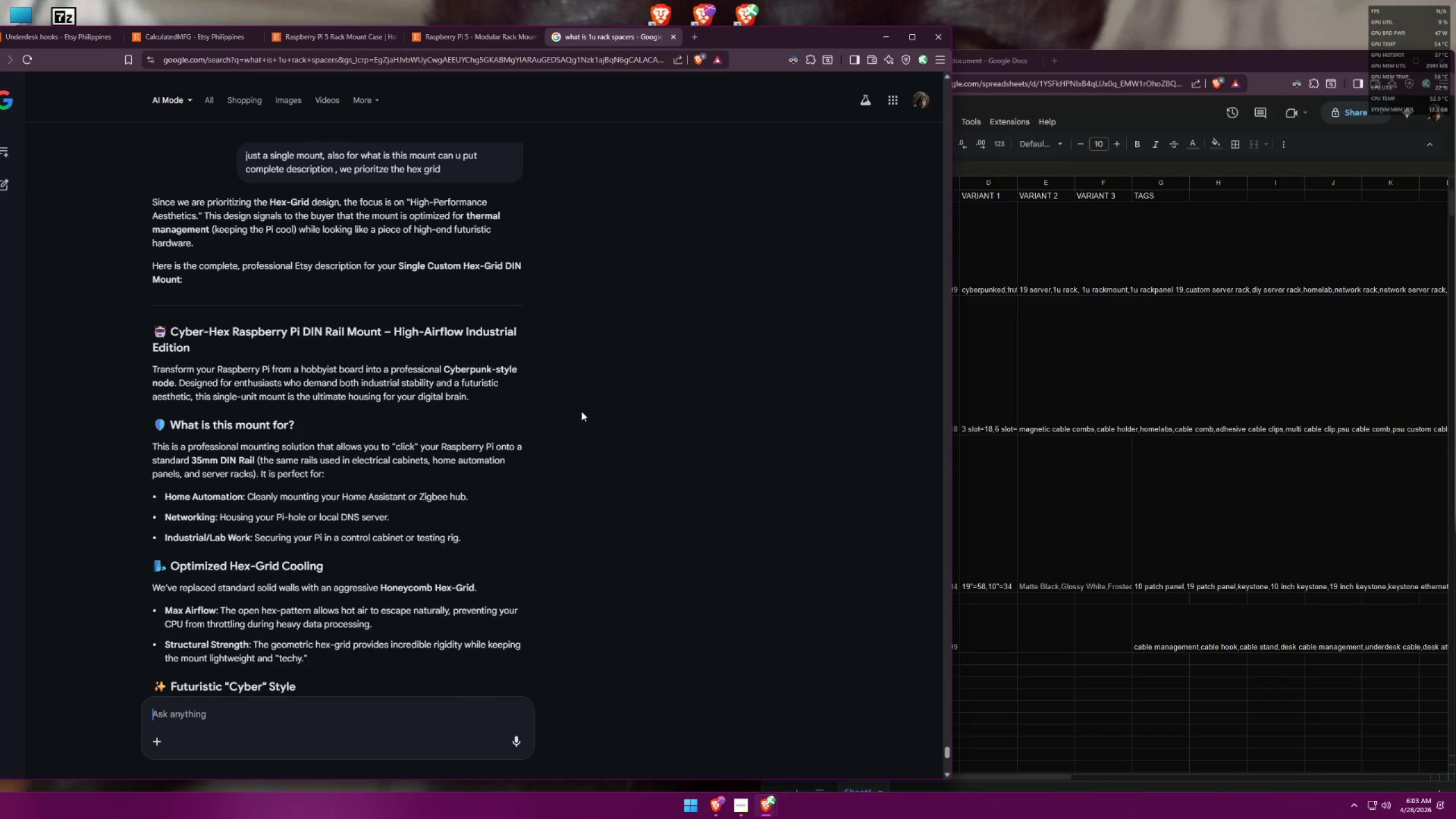 
left_click([1048, 511])
 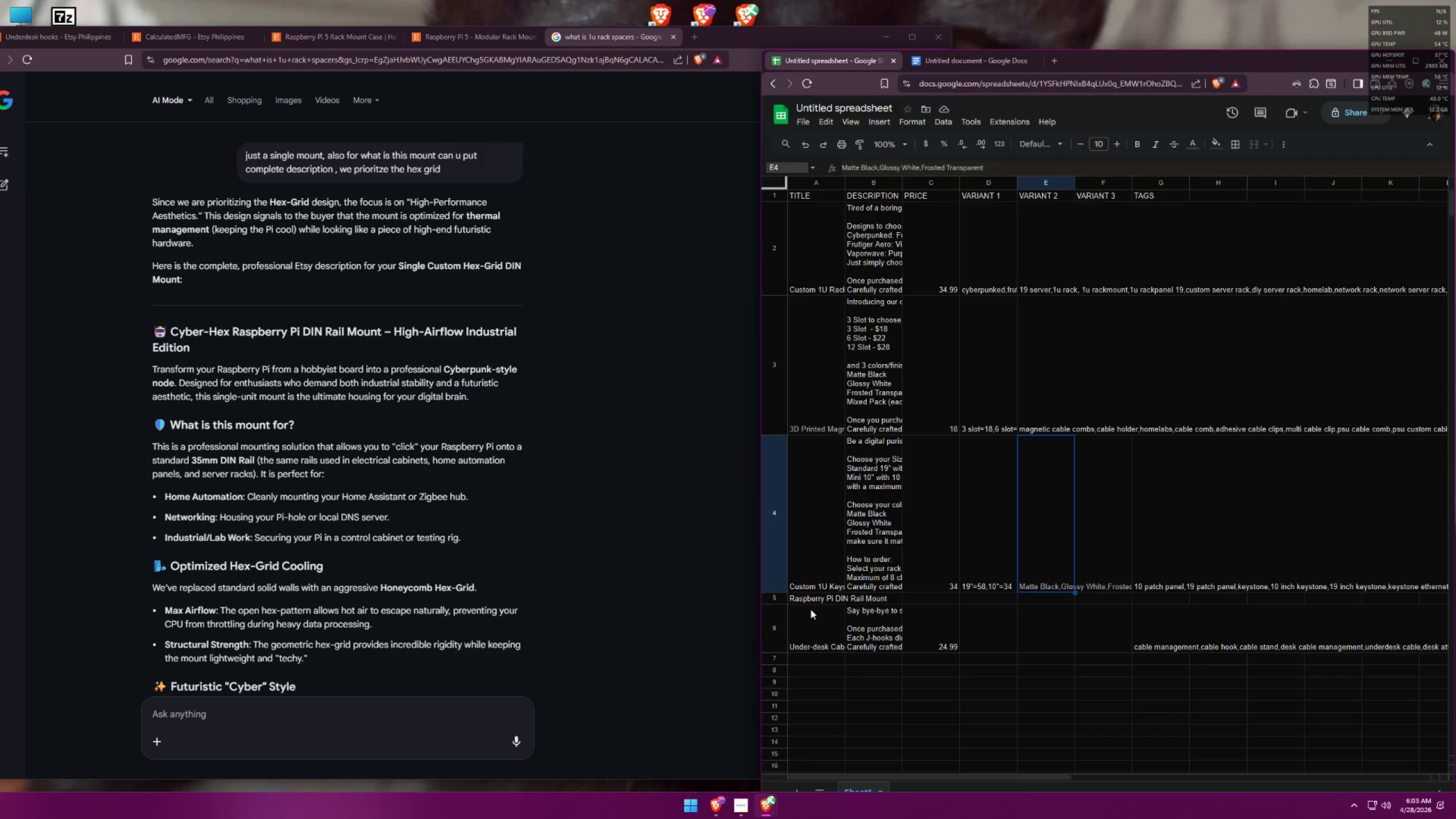 
double_click([820, 601])
 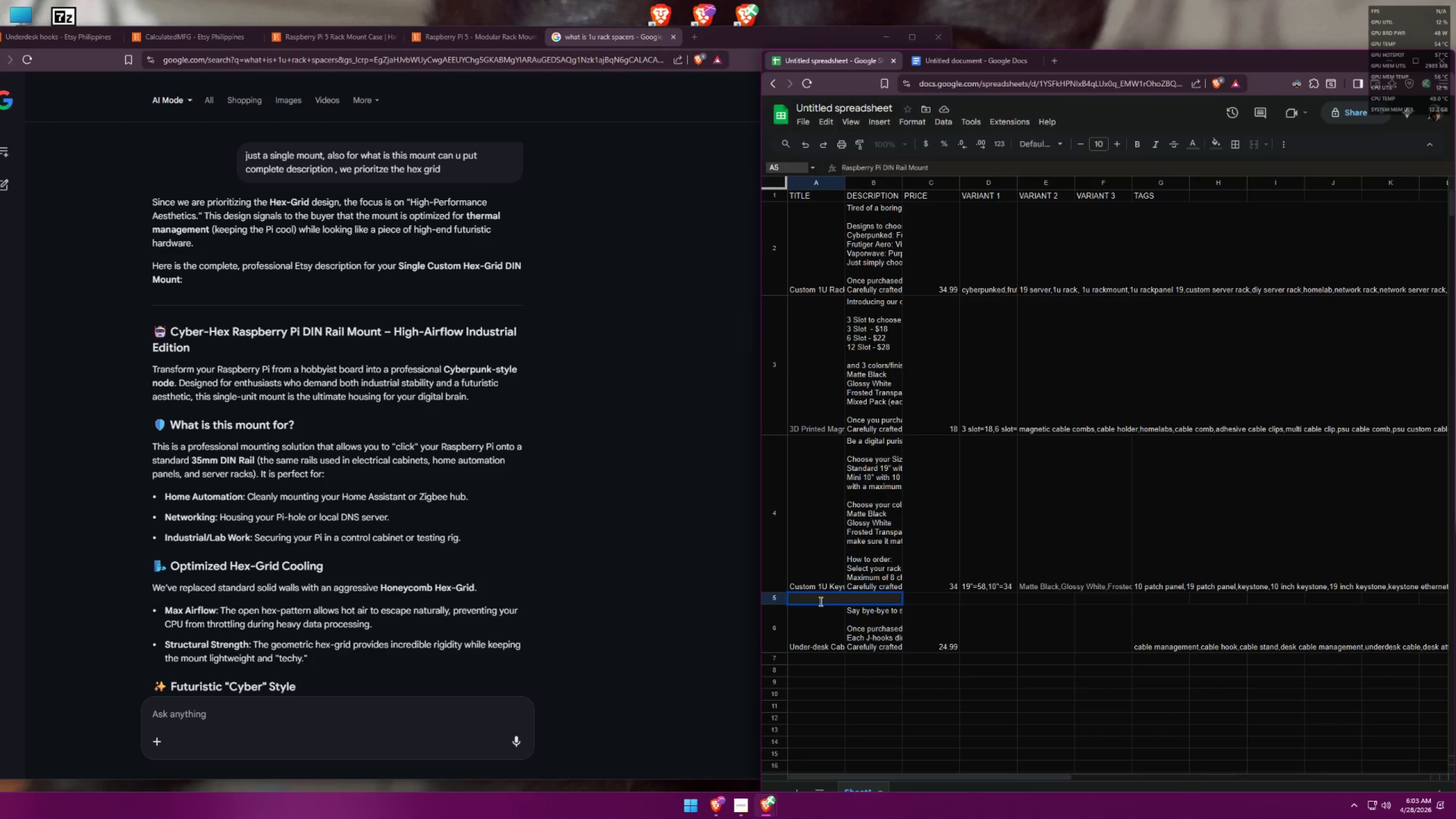 
triple_click([824, 599])
 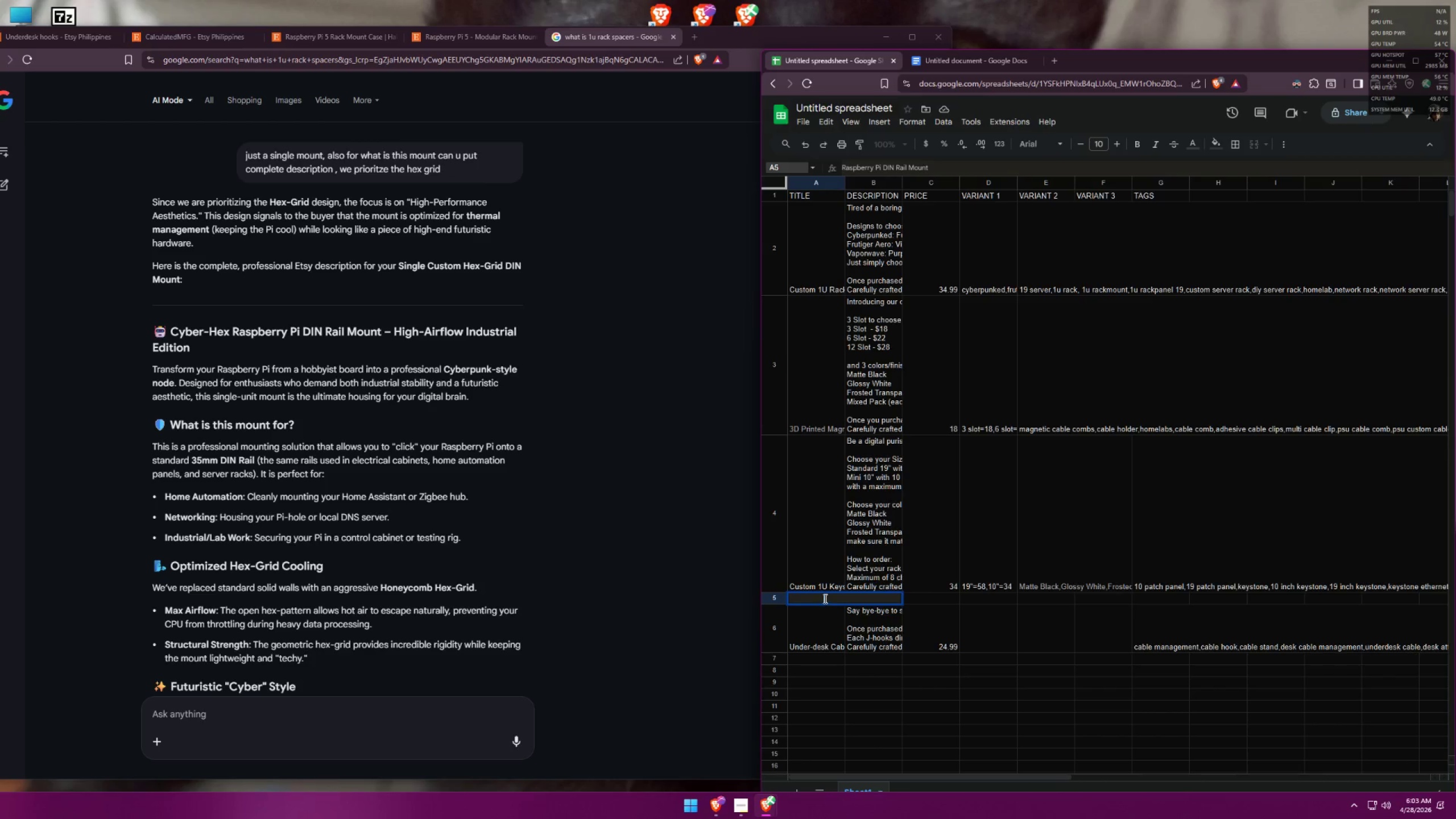 
triple_click([824, 598])
 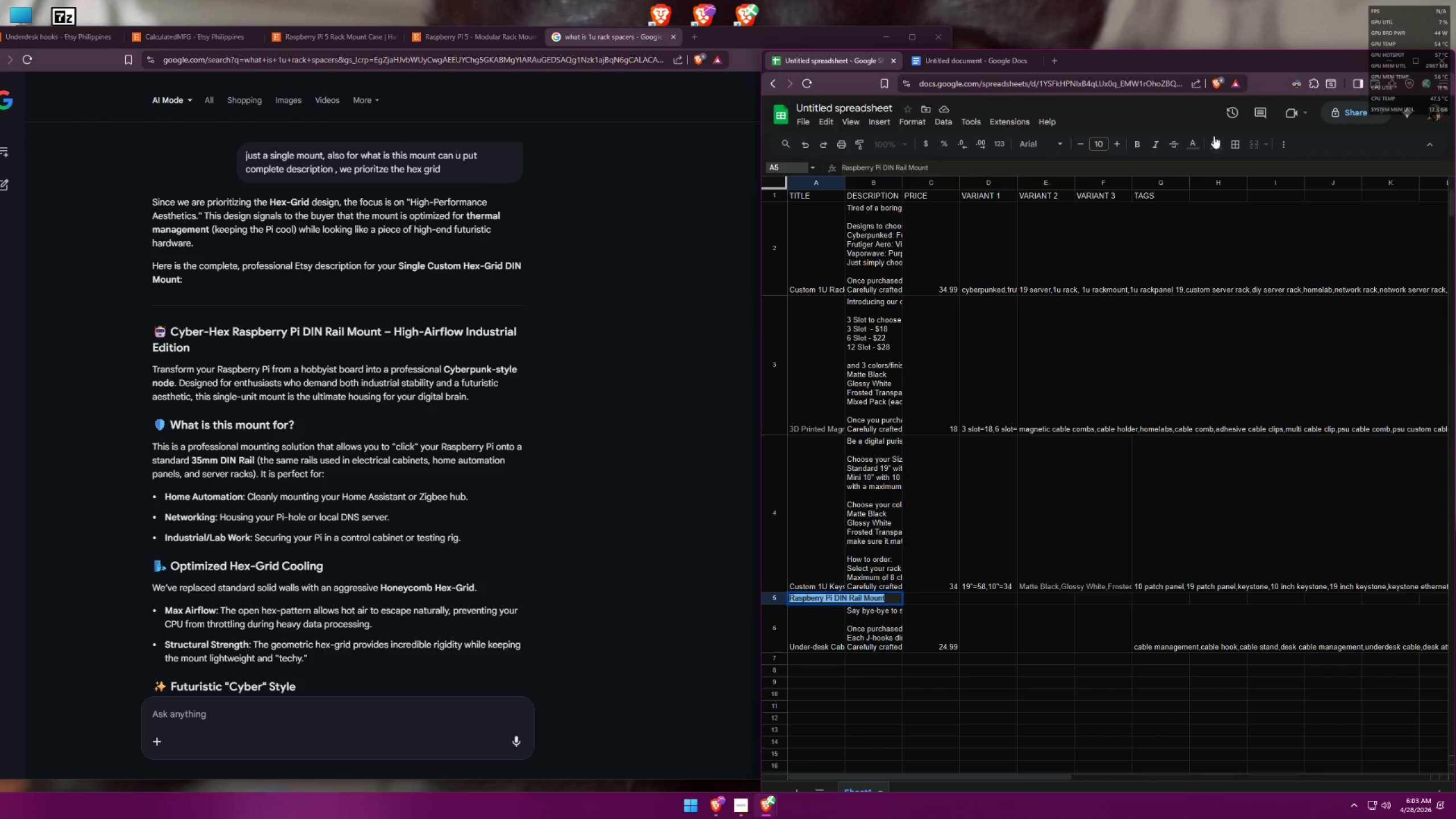 
left_click([1195, 143])
 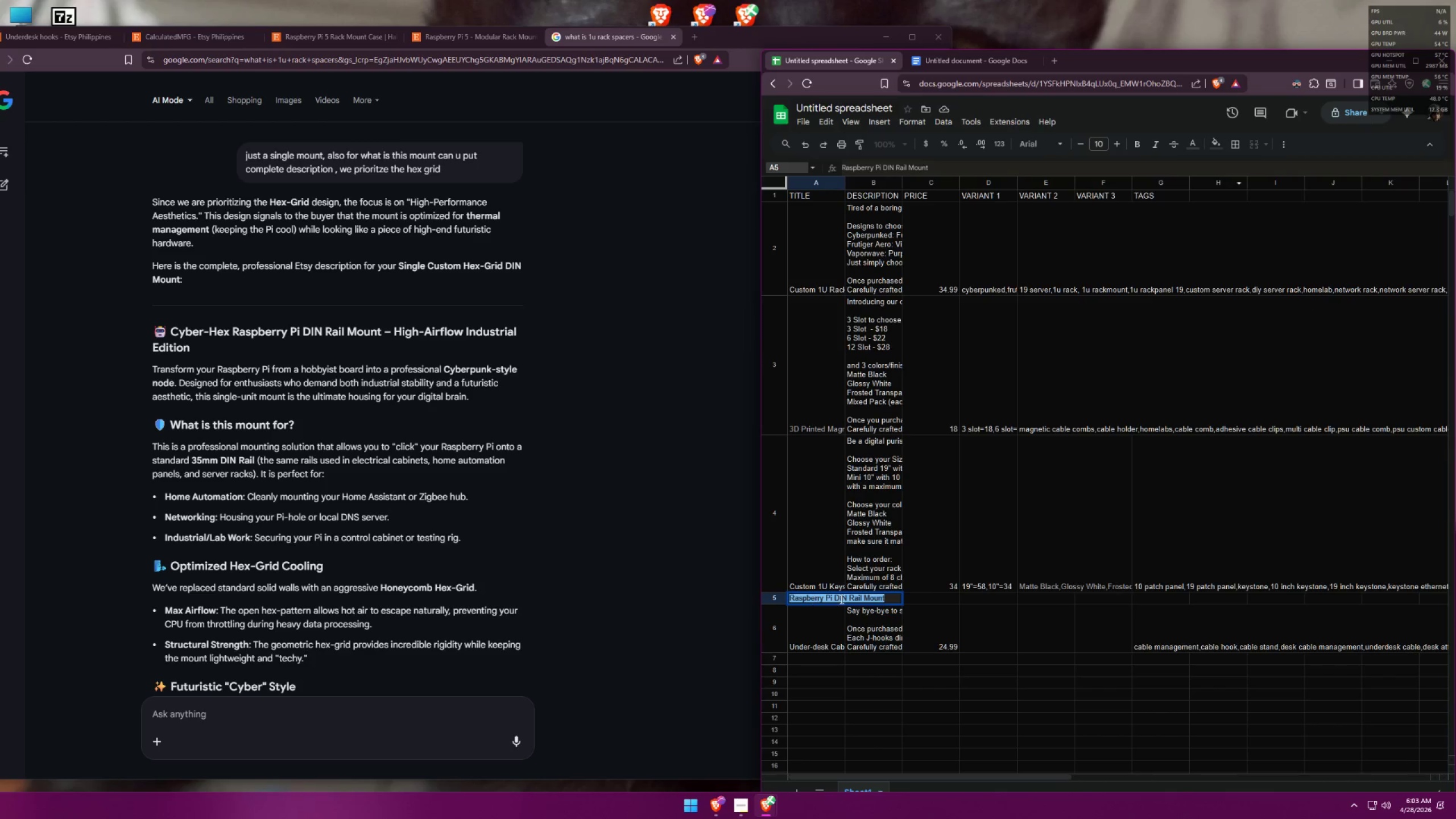 
left_click([888, 596])
 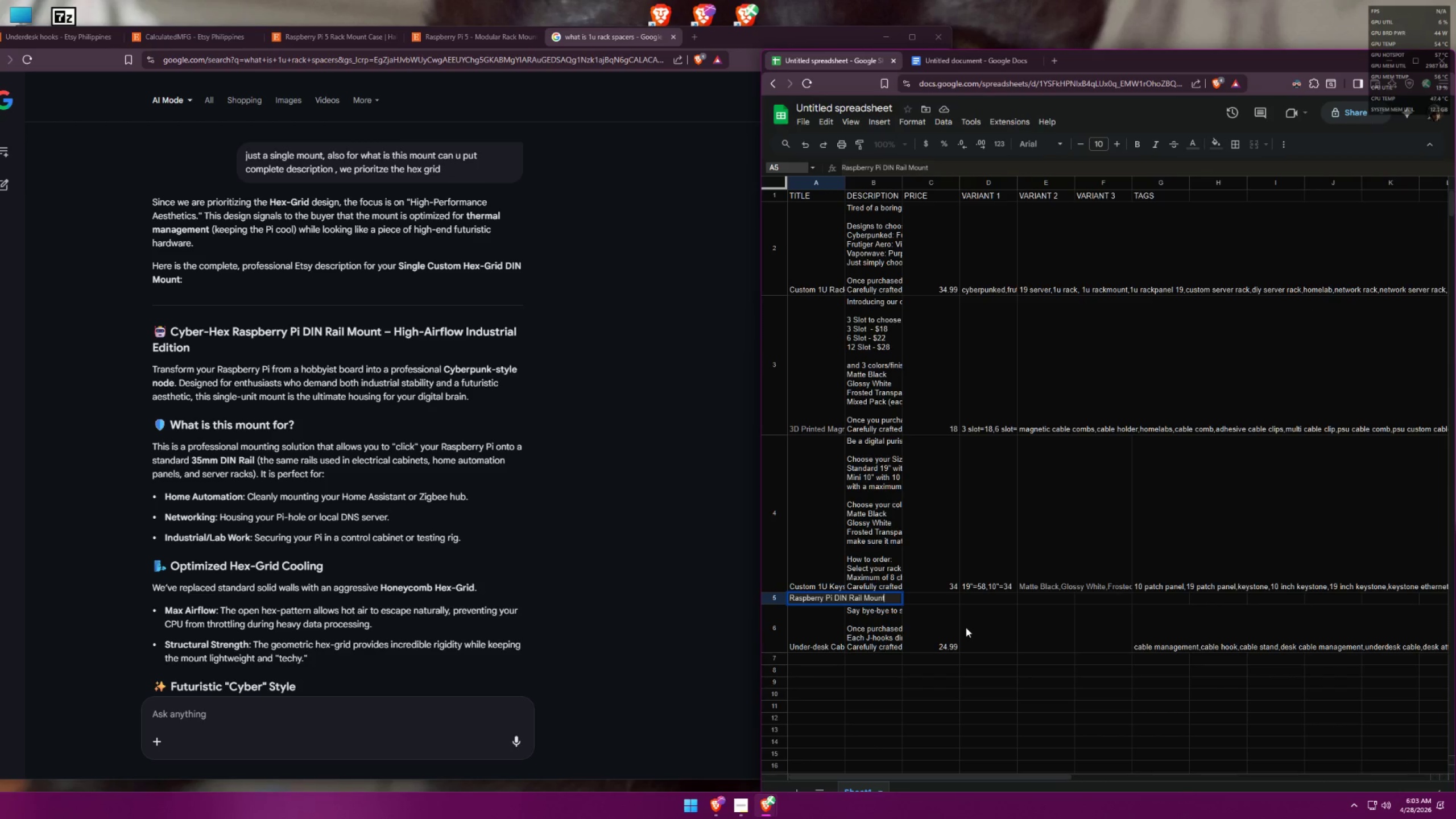 
wait(8.48)
 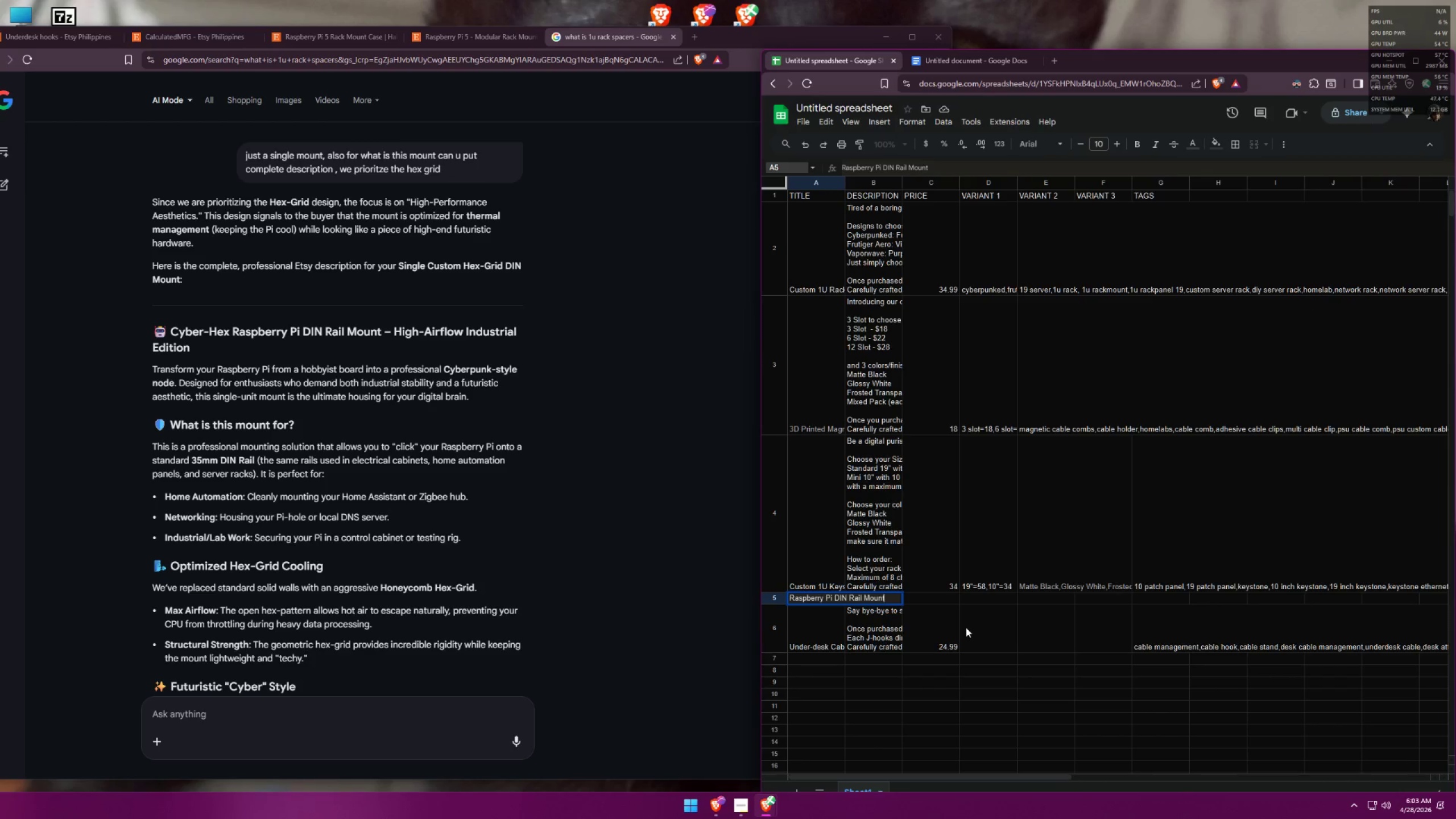 
key(Space)
 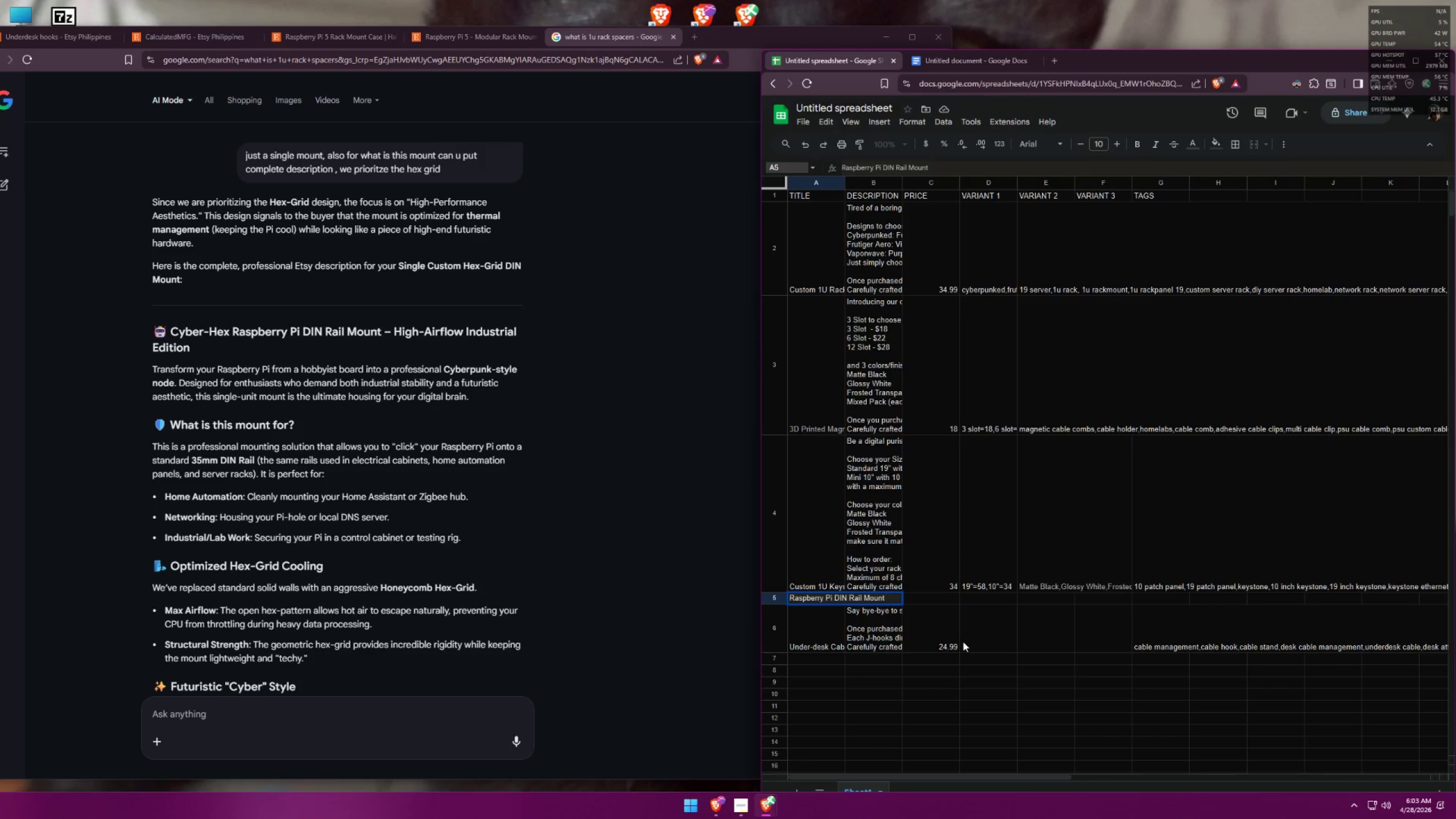 
type(High )
key(Backspace)
type(-Airfl)
key(Backspace)
key(Backspace)
type(flow CYBER)
 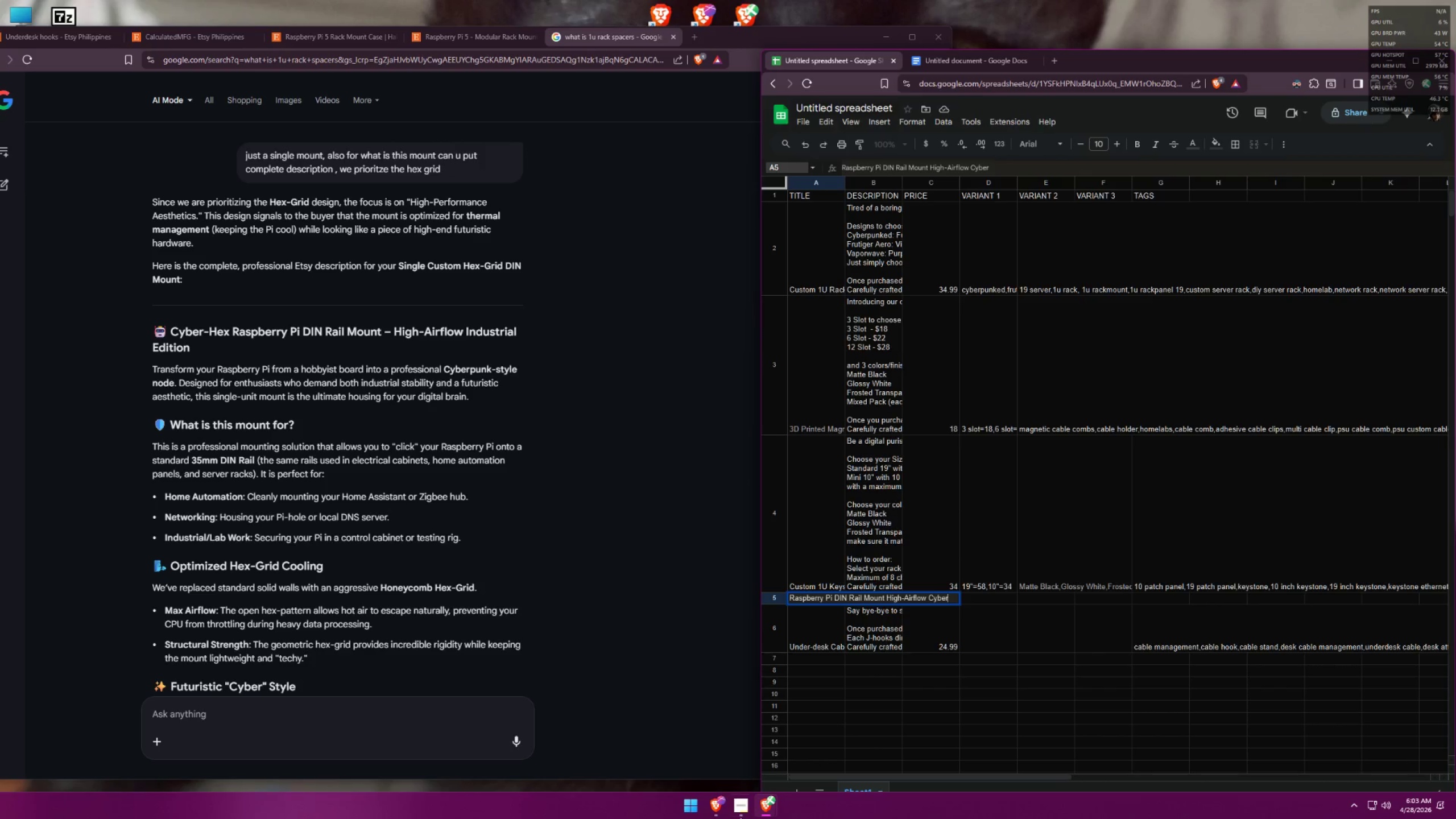 
left_click([739, 814])